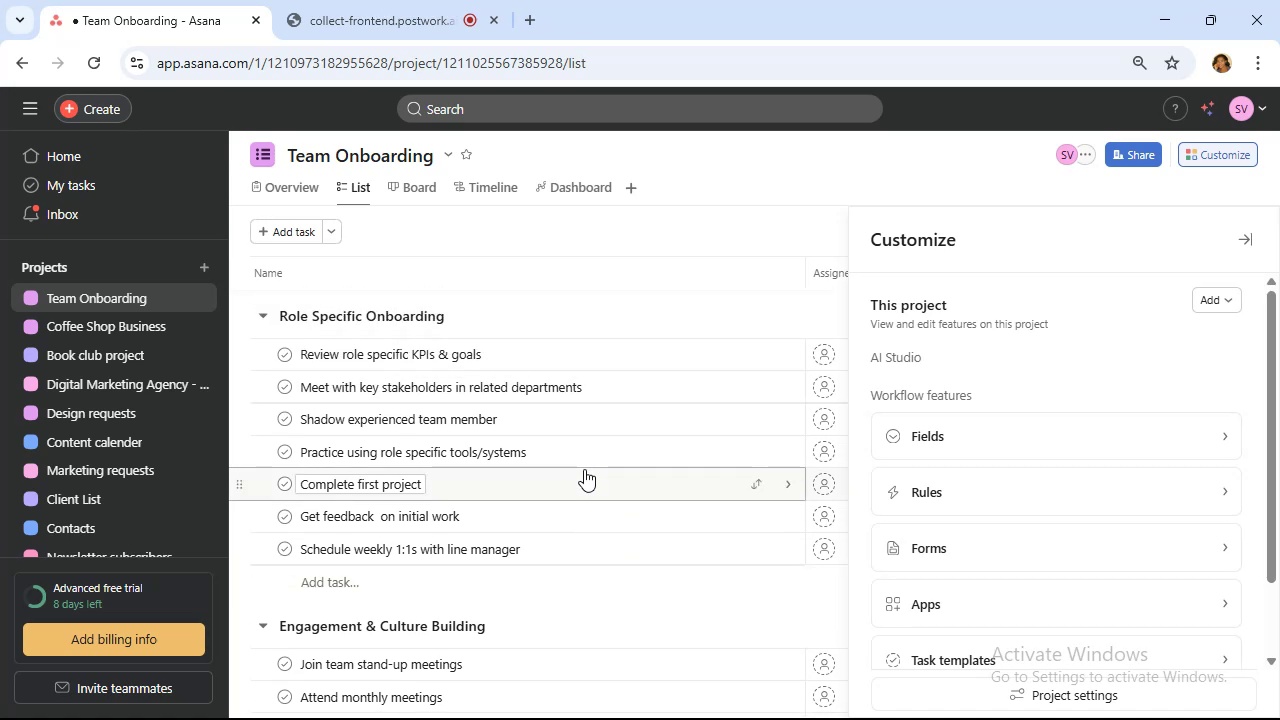 
left_click([592, 485])
 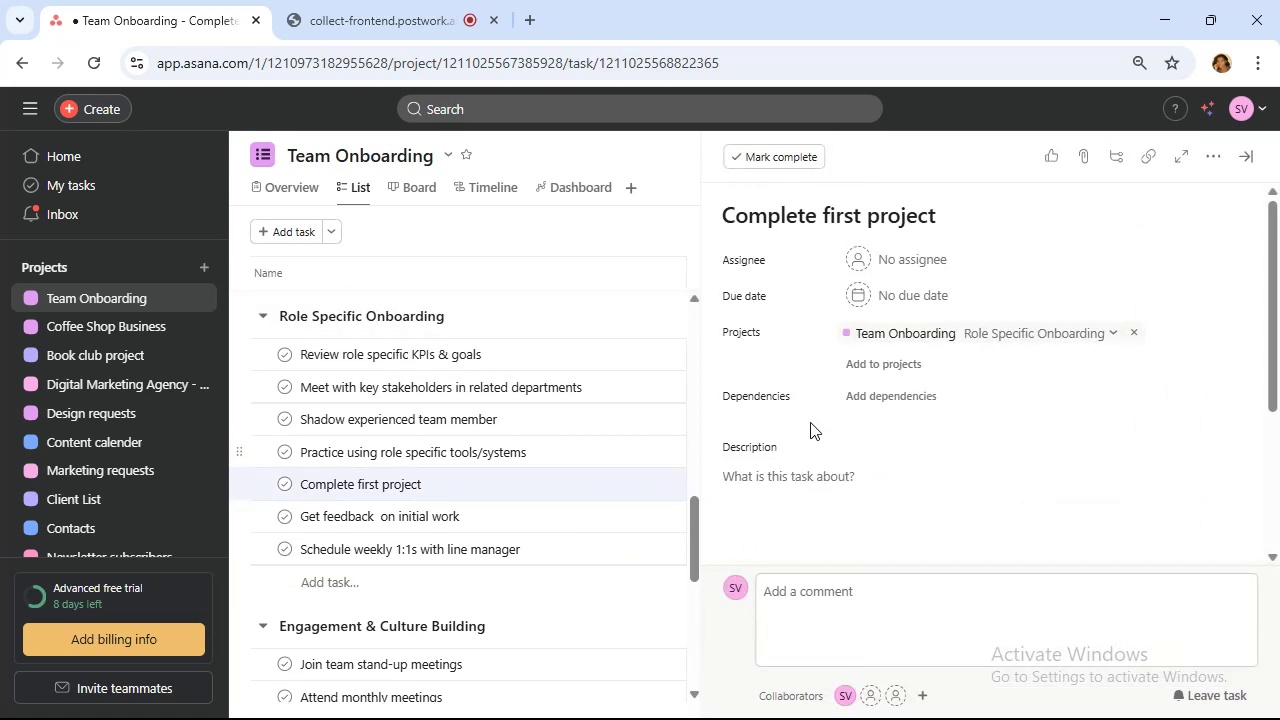 
left_click([912, 397])
 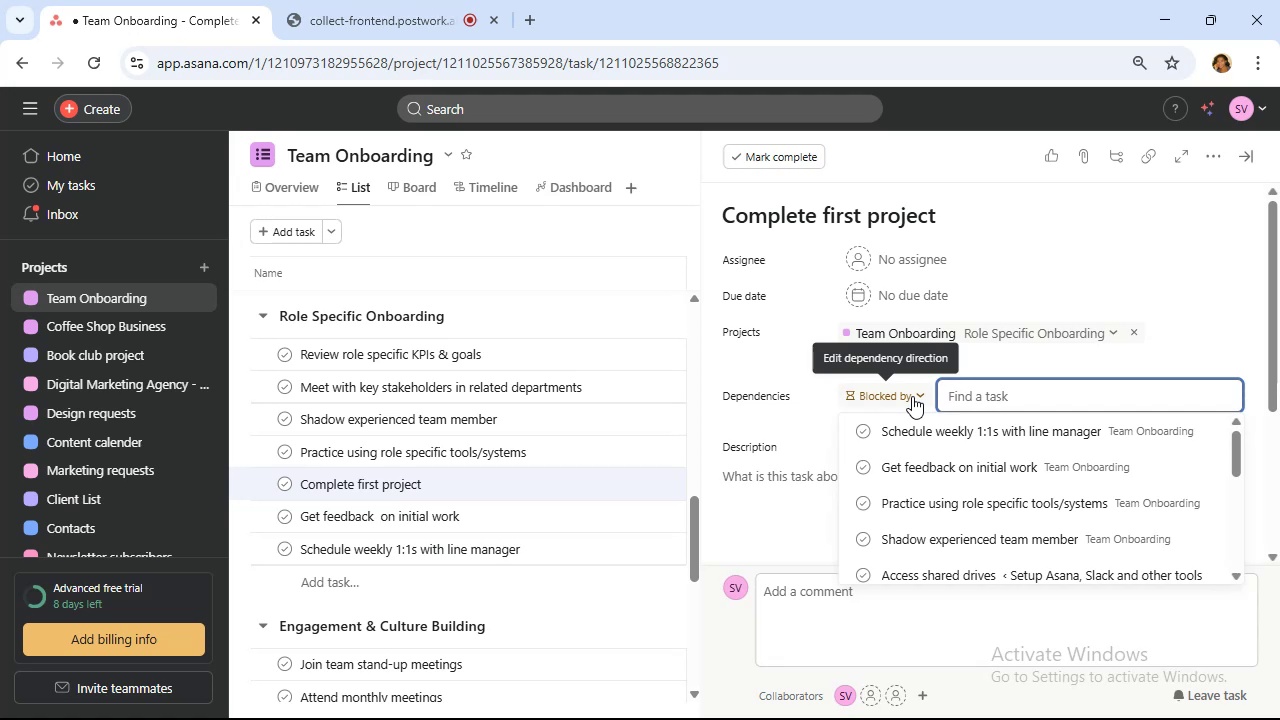 
left_click([912, 396])
 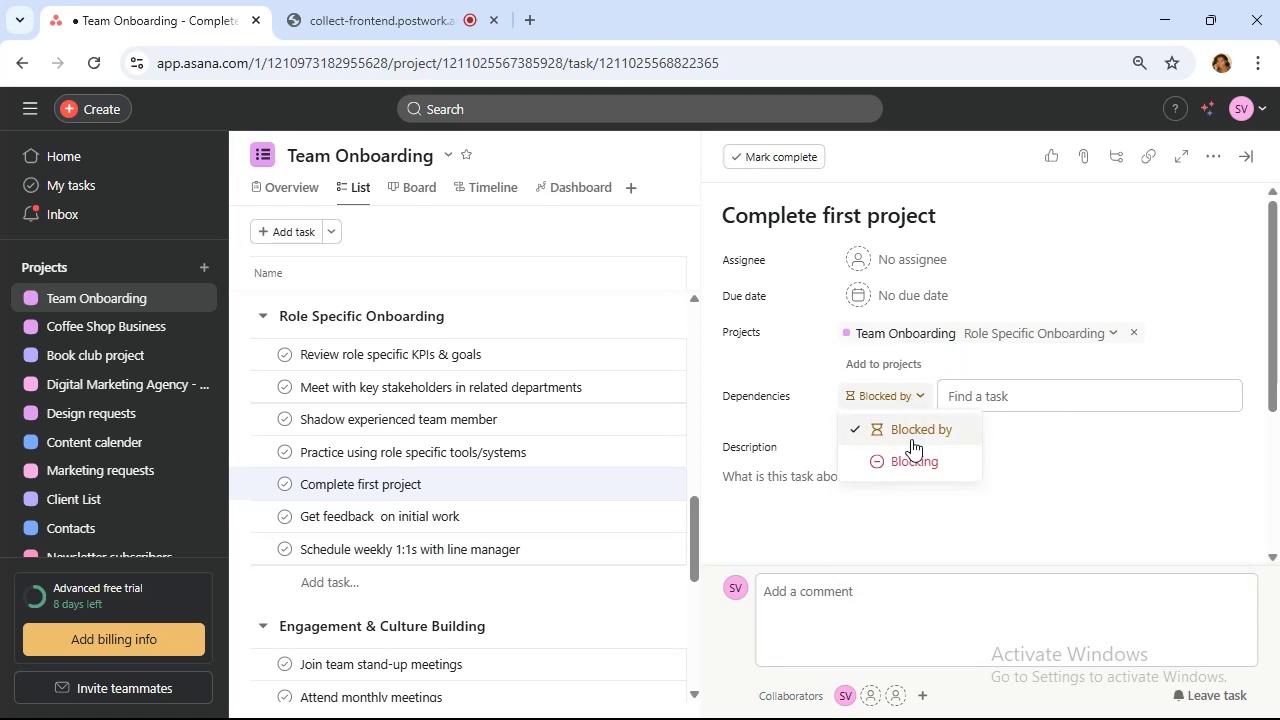 
left_click([915, 461])
 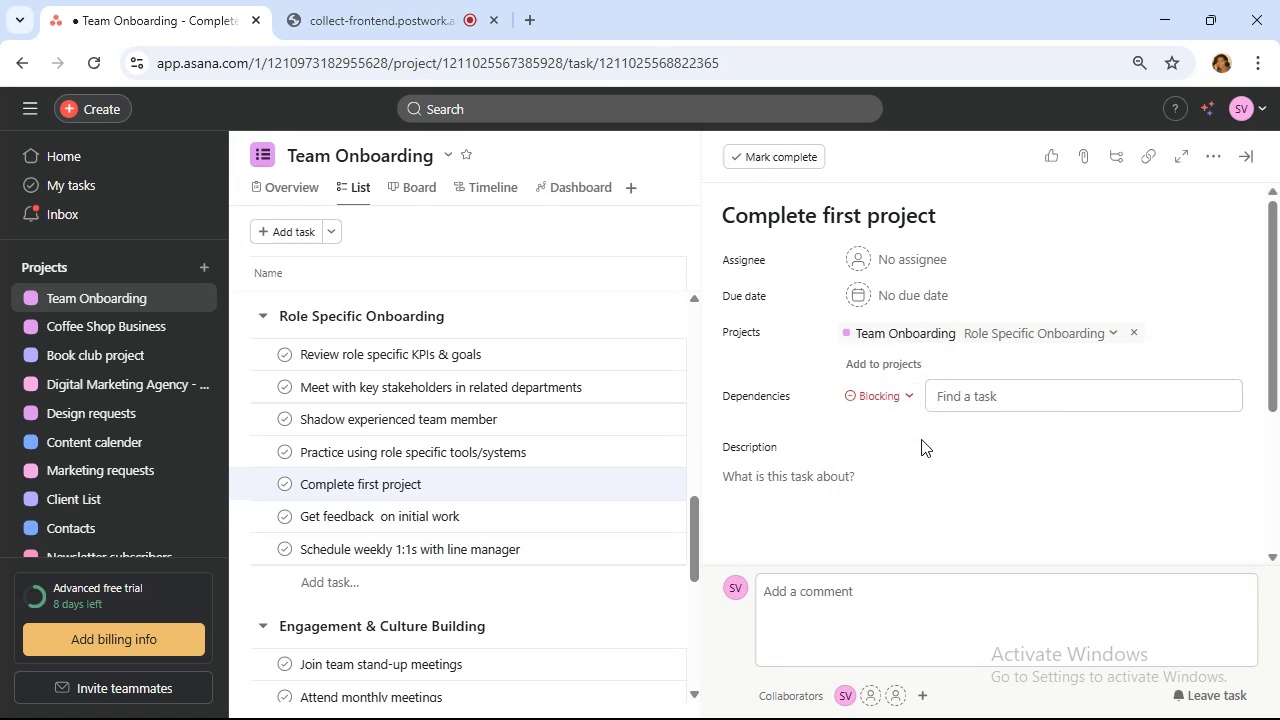 
left_click([1017, 398])
 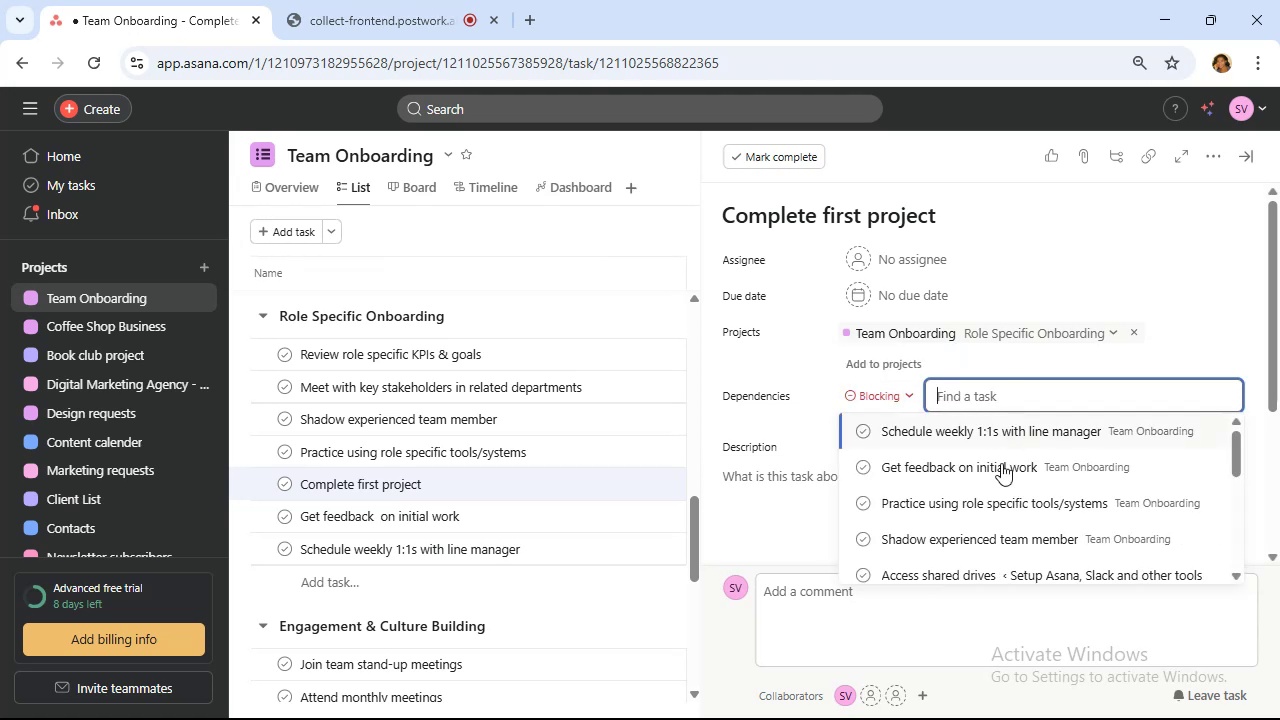 
scroll: coordinate [996, 498], scroll_direction: down, amount: 2.0
 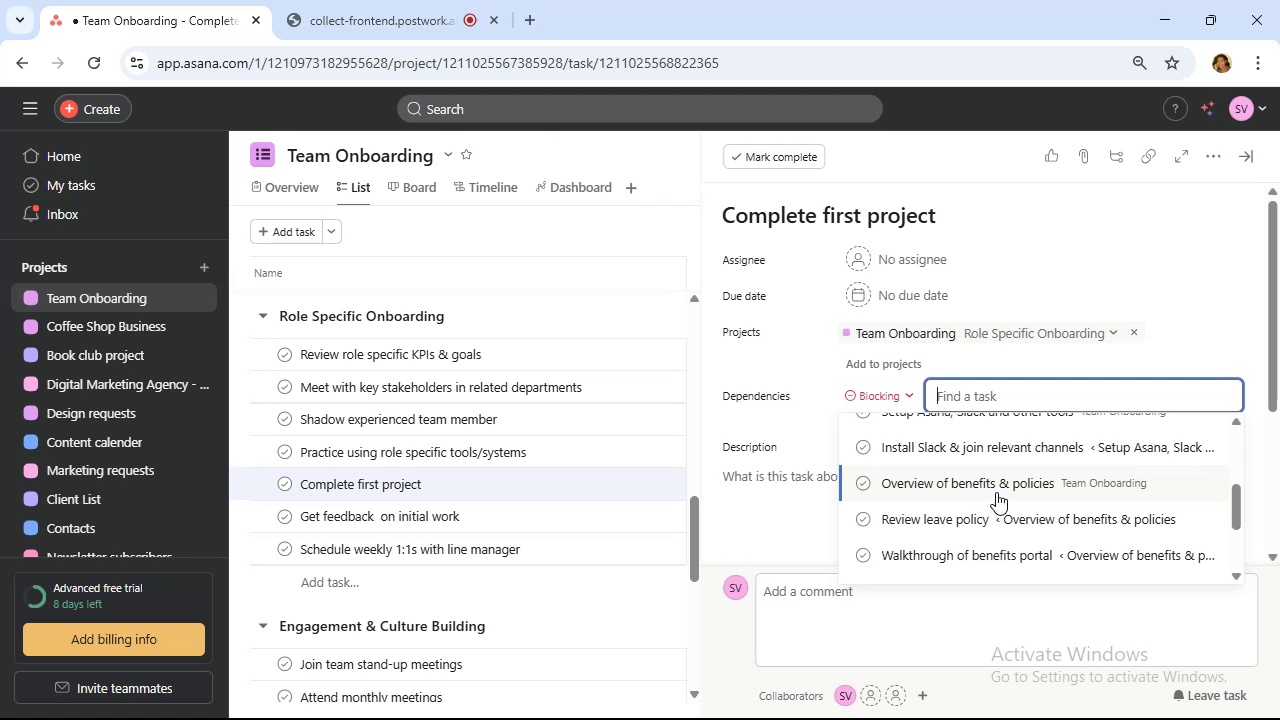 
type(comp)
 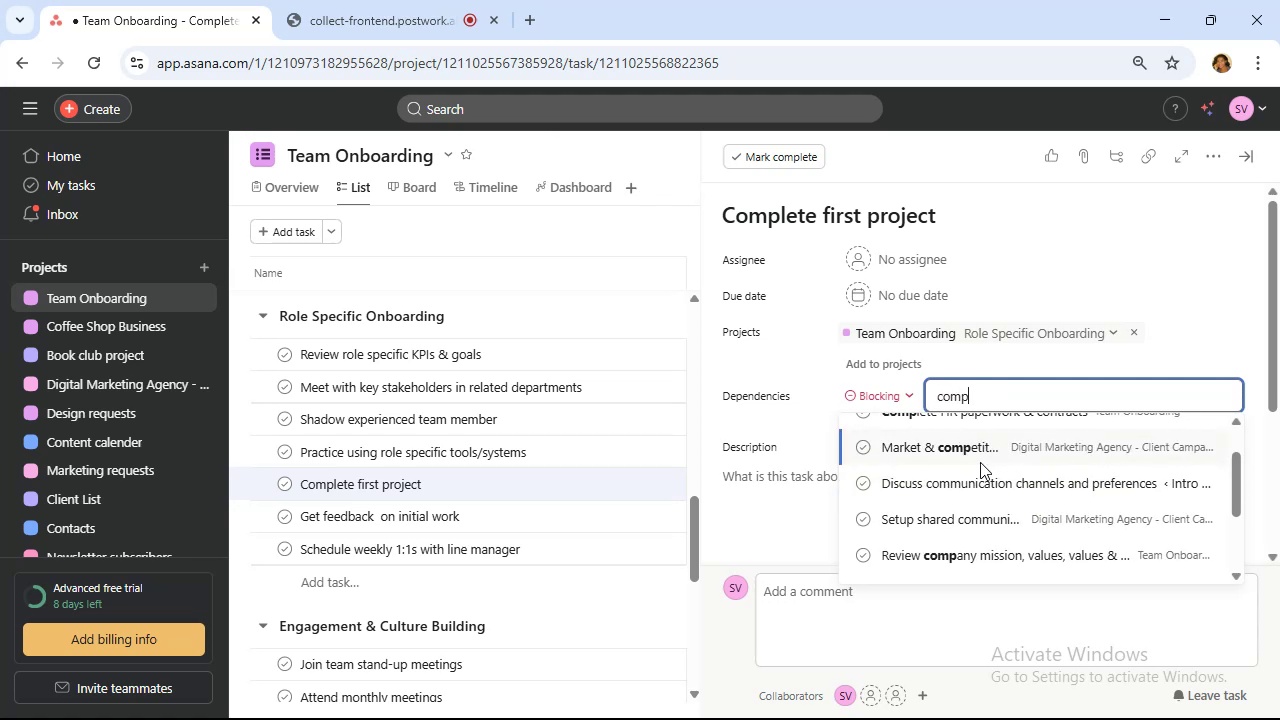 
scroll: coordinate [980, 462], scroll_direction: up, amount: 3.0
 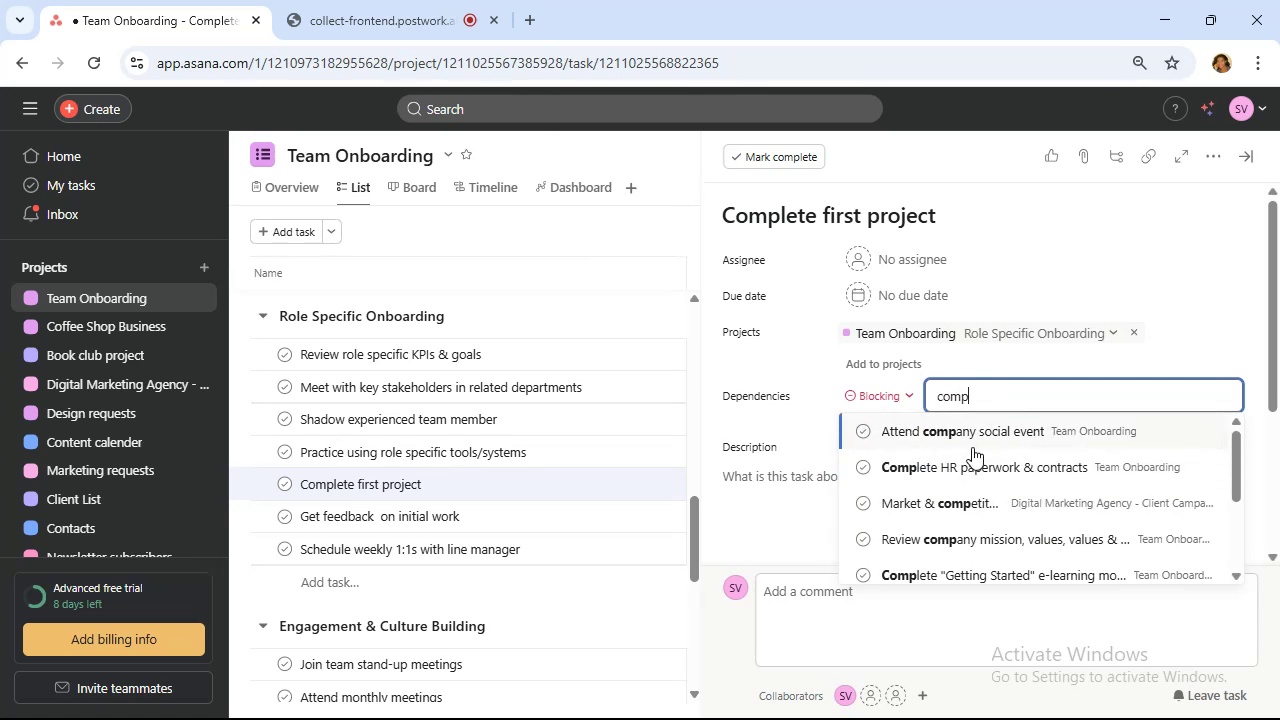 
scroll: coordinate [972, 447], scroll_direction: down, amount: 3.0
 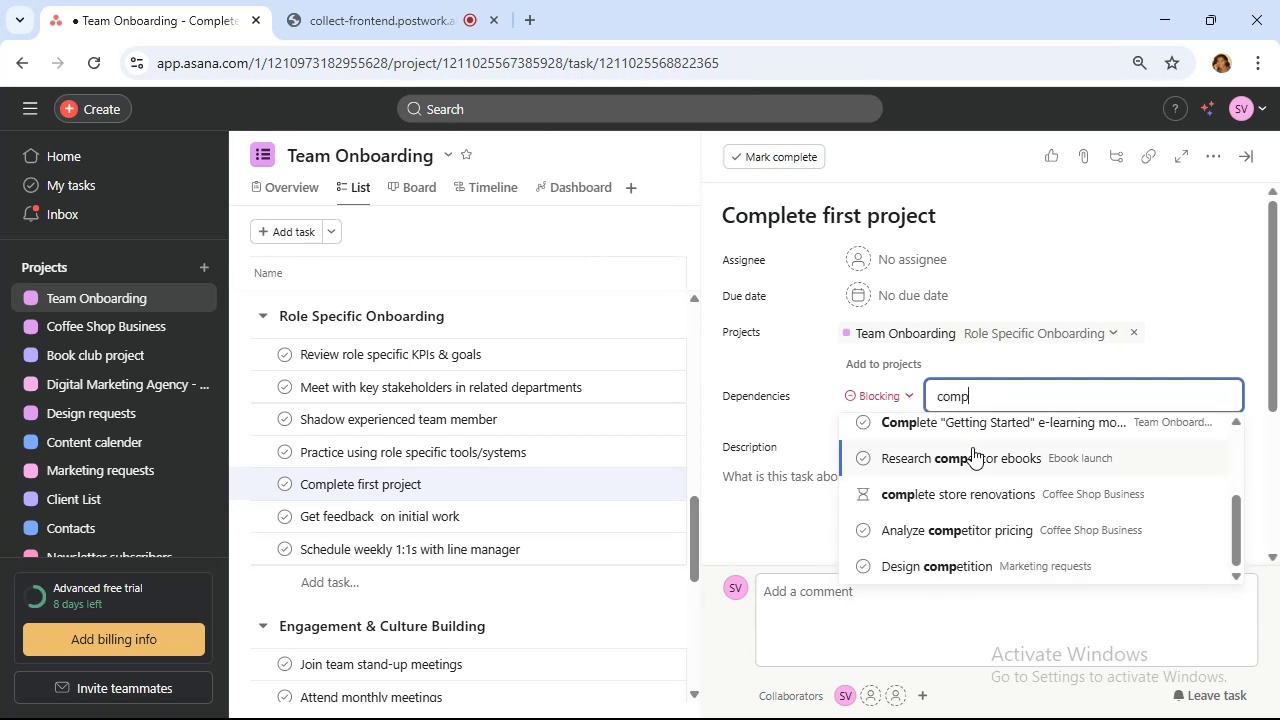 
scroll: coordinate [972, 447], scroll_direction: up, amount: 1.0
 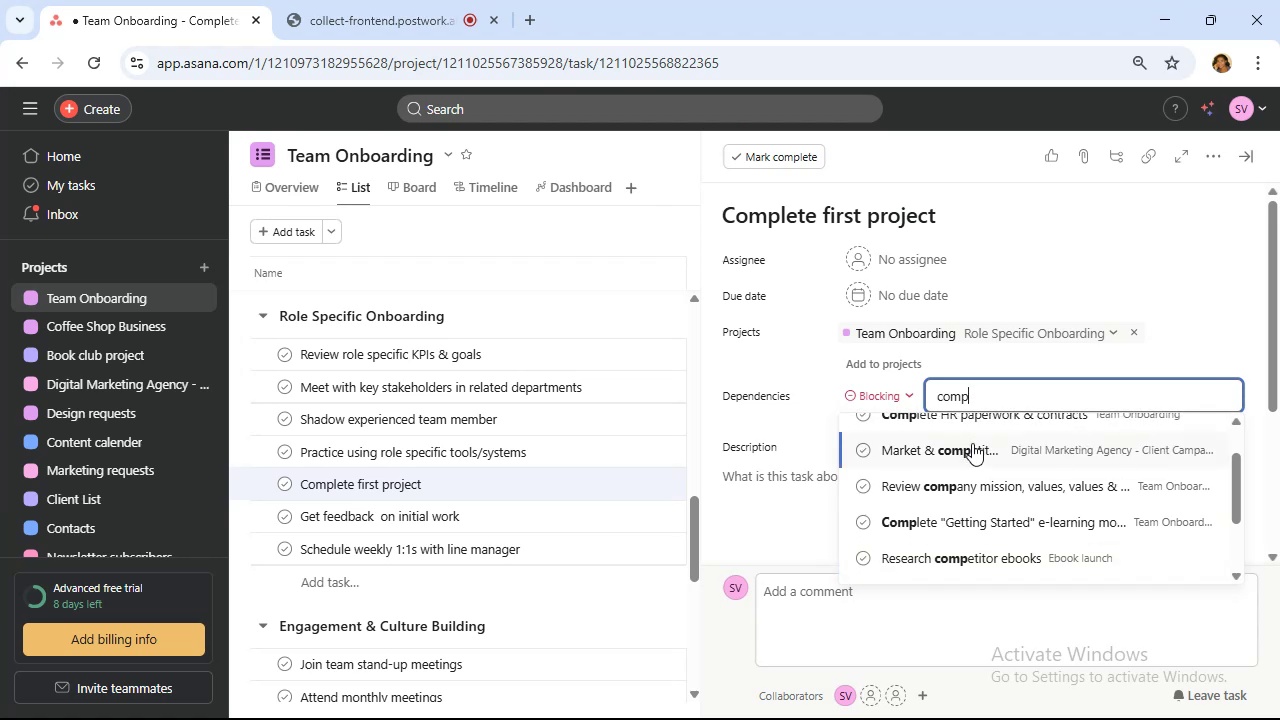 
type(le)
 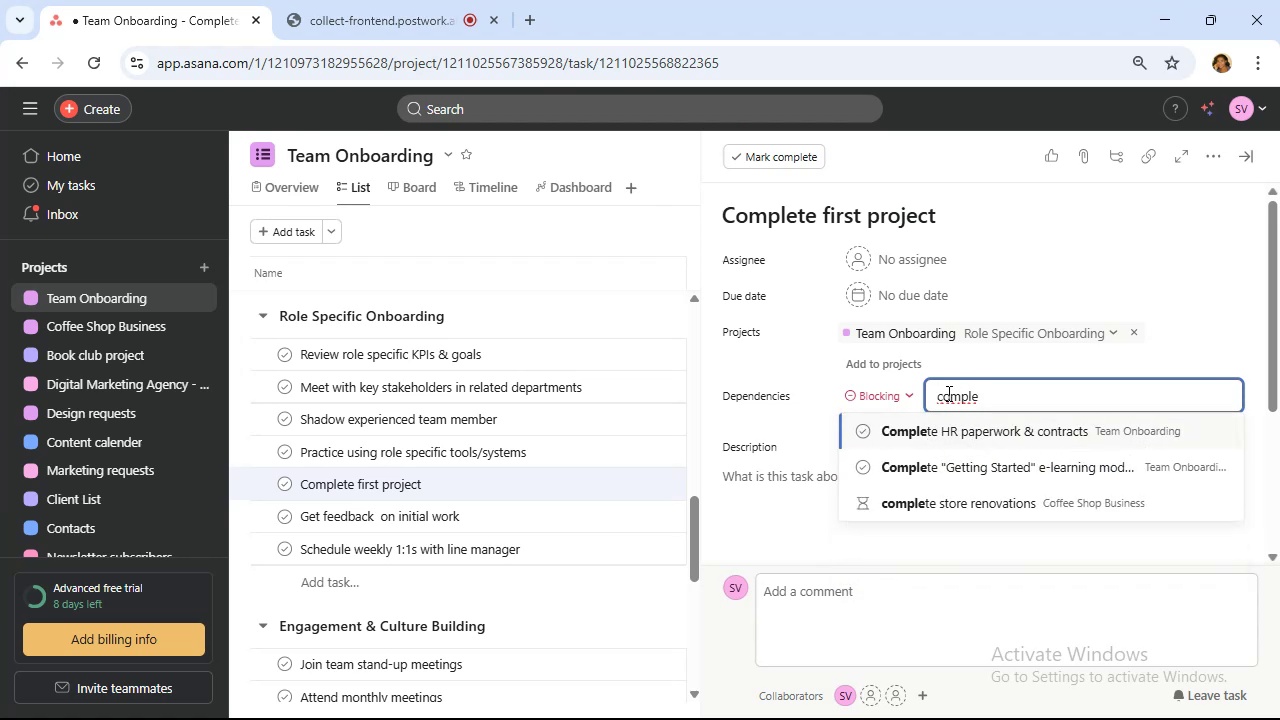 
wait(13.28)
 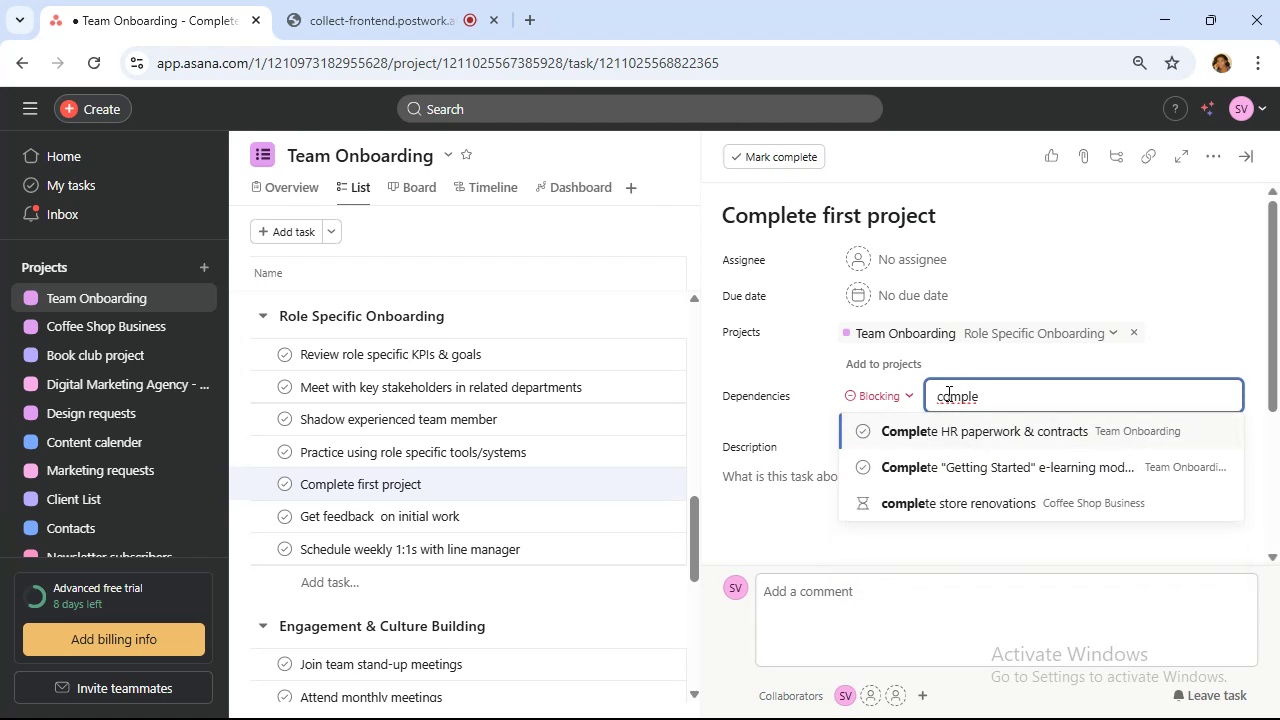 
scroll: coordinate [494, 502], scroll_direction: down, amount: 5.0
 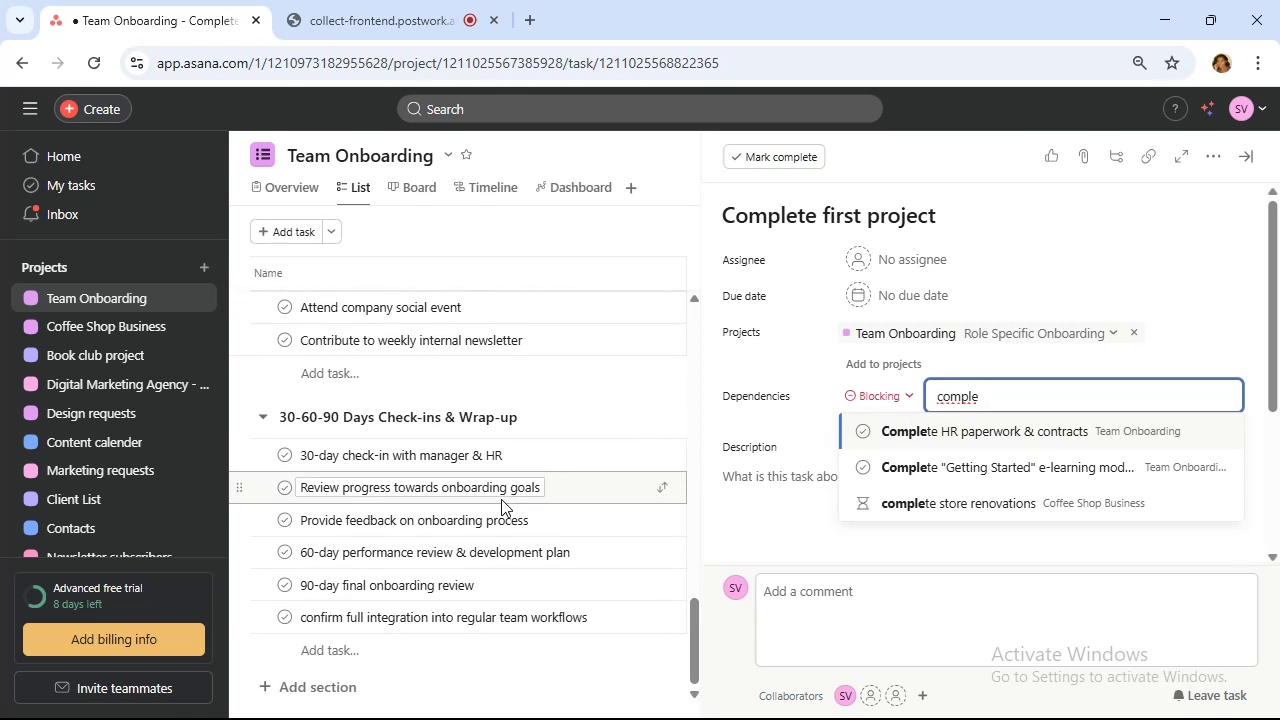 
scroll: coordinate [508, 498], scroll_direction: up, amount: 1.0
 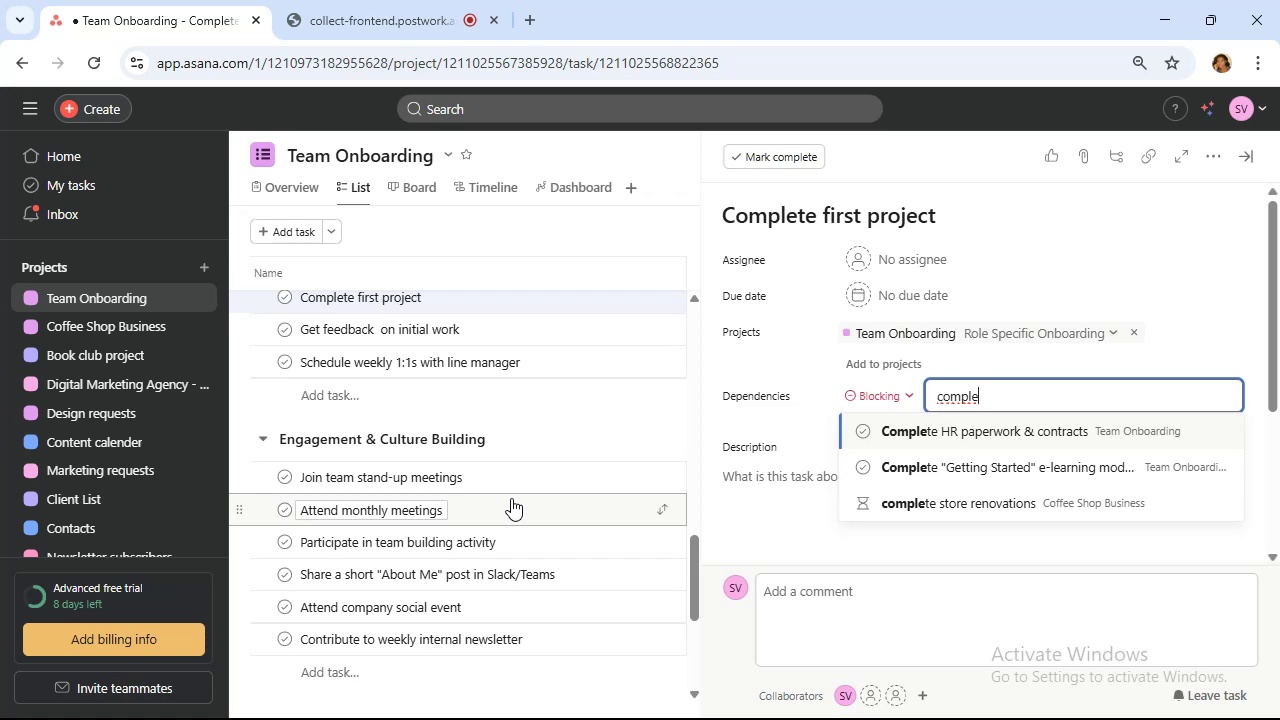 
wait(5.21)
 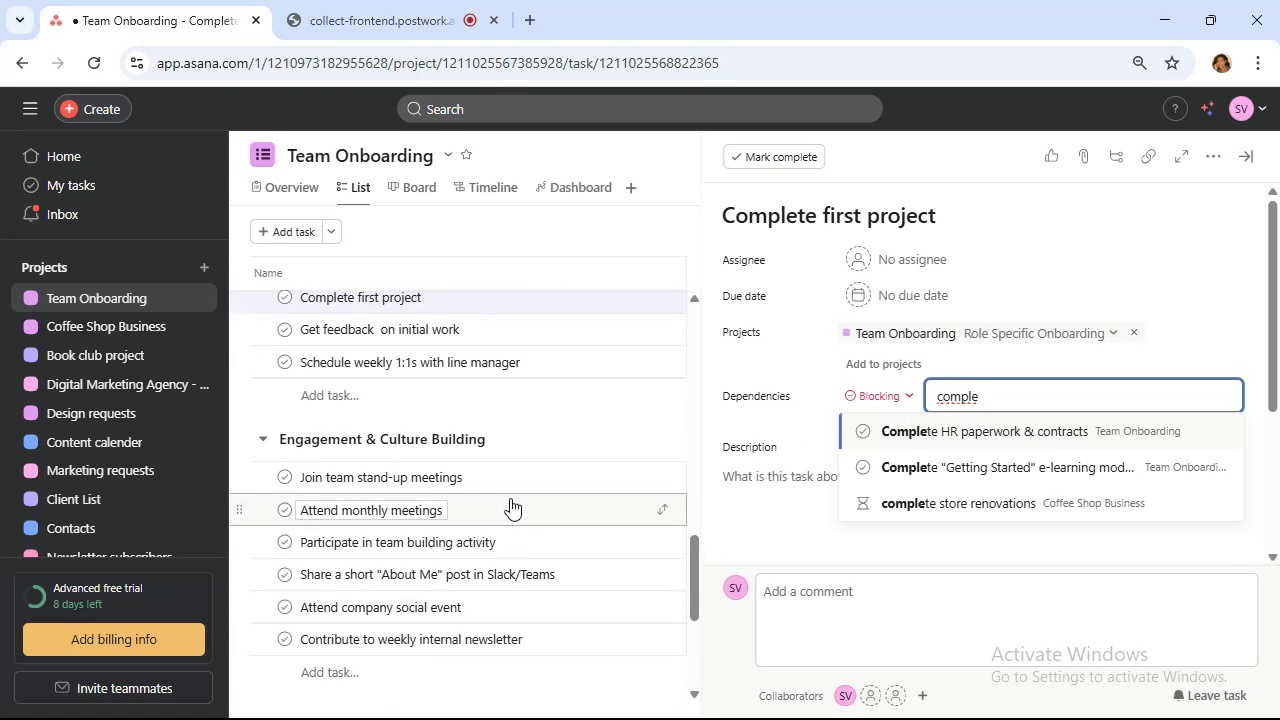 
scroll: coordinate [524, 496], scroll_direction: up, amount: 1.0
 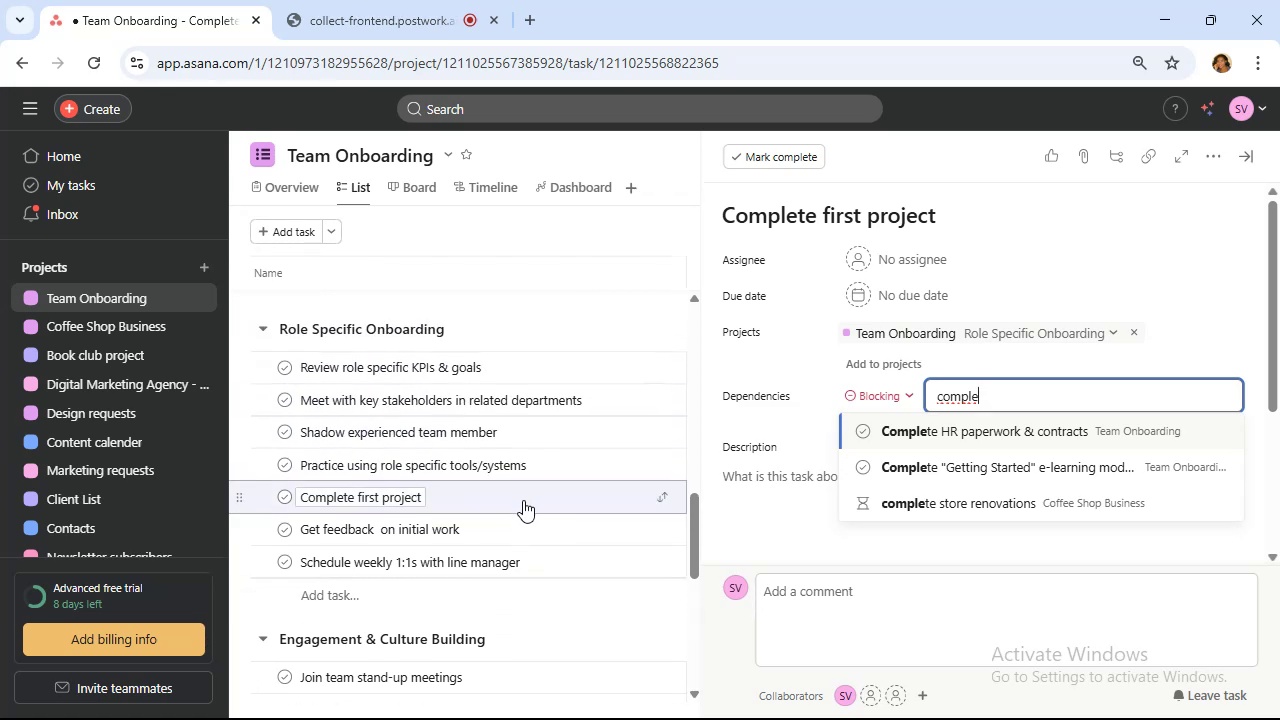 
wait(10.01)
 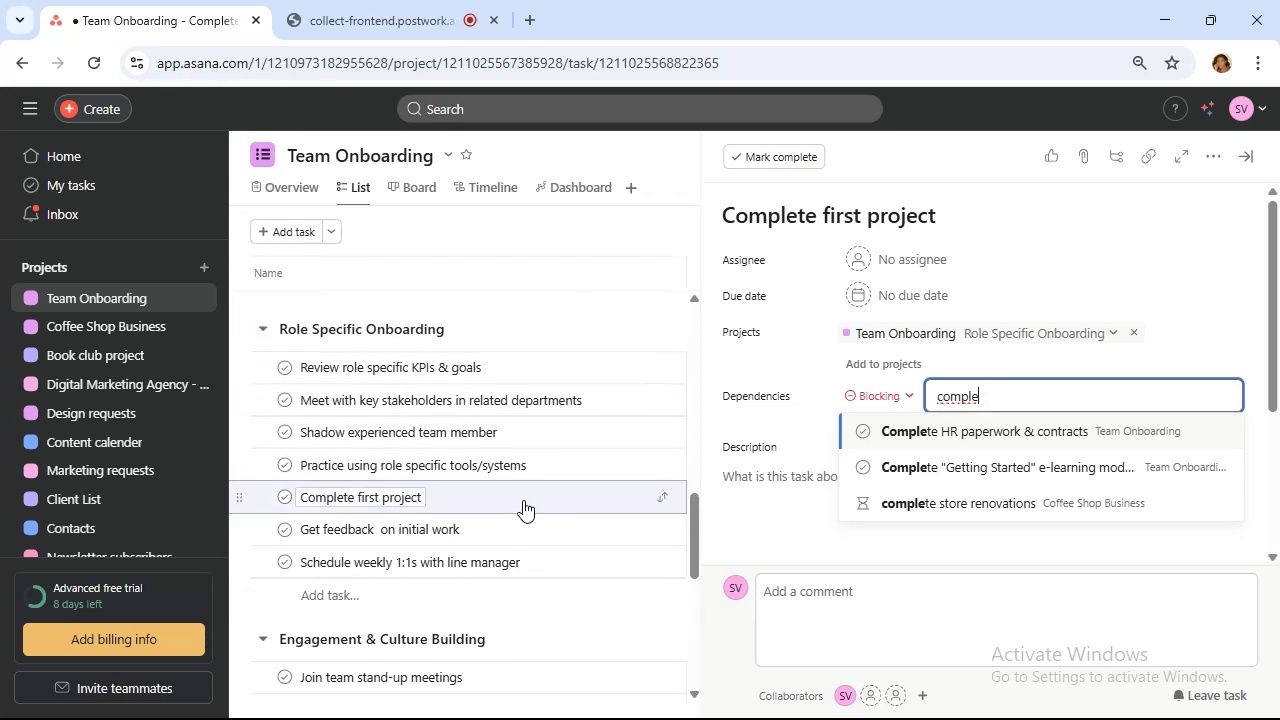 
scroll: coordinate [523, 498], scroll_direction: up, amount: 3.0
 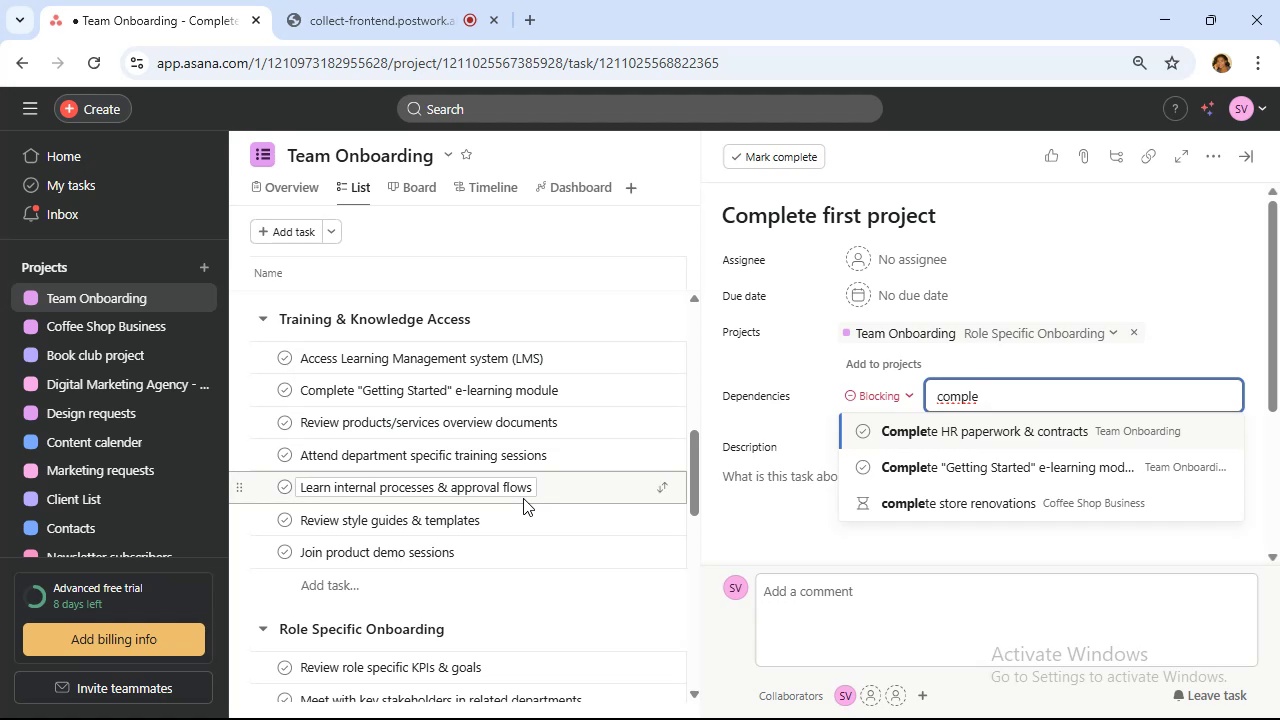 
wait(17.61)
 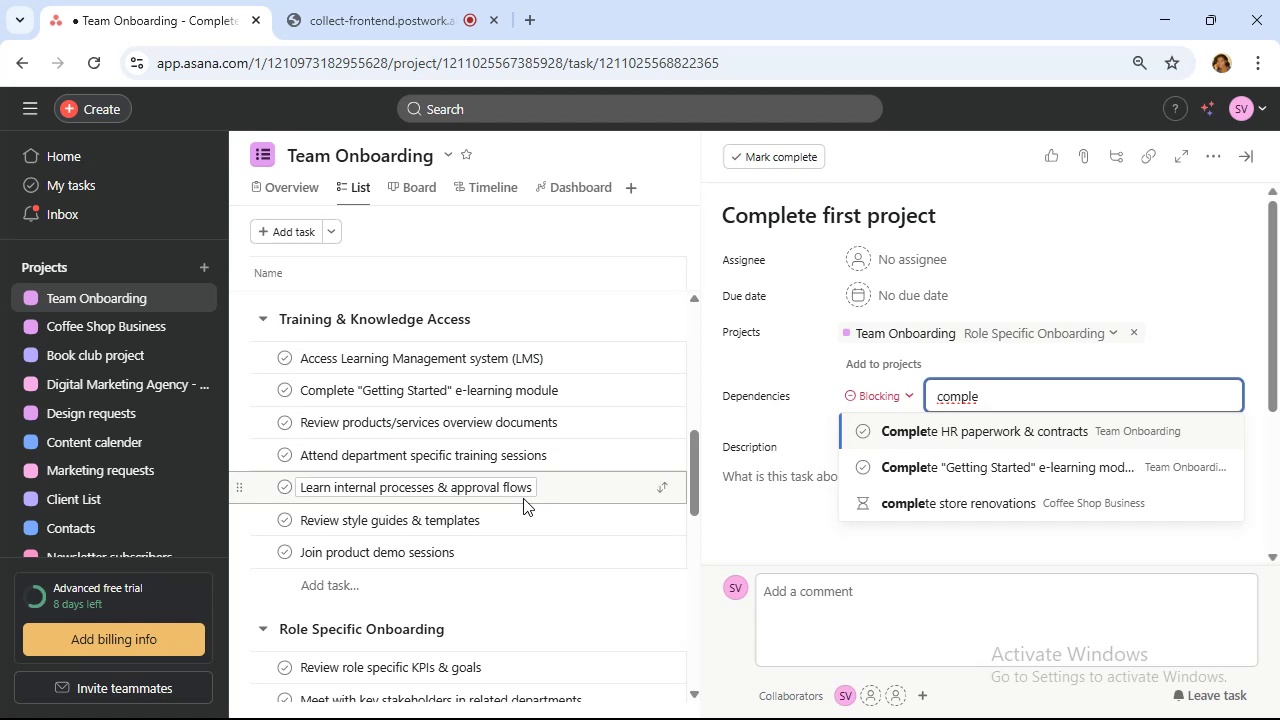 
scroll: coordinate [529, 496], scroll_direction: up, amount: 3.0
 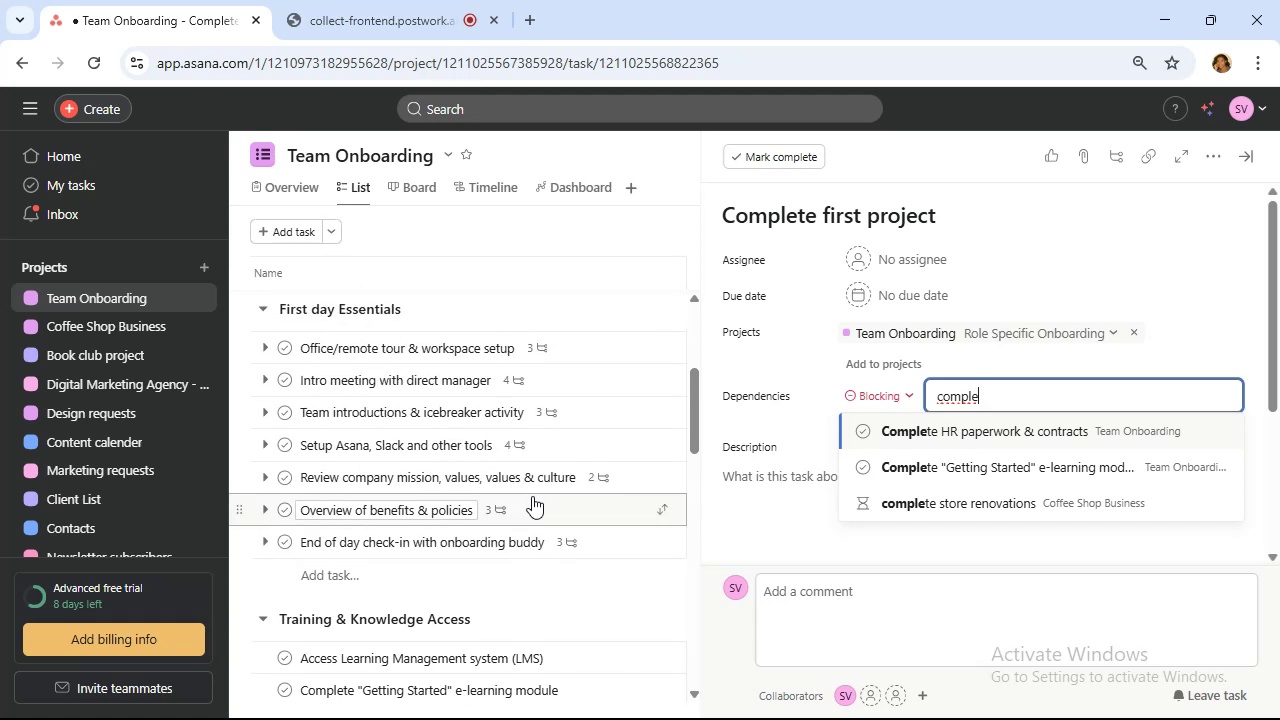 
wait(7.03)
 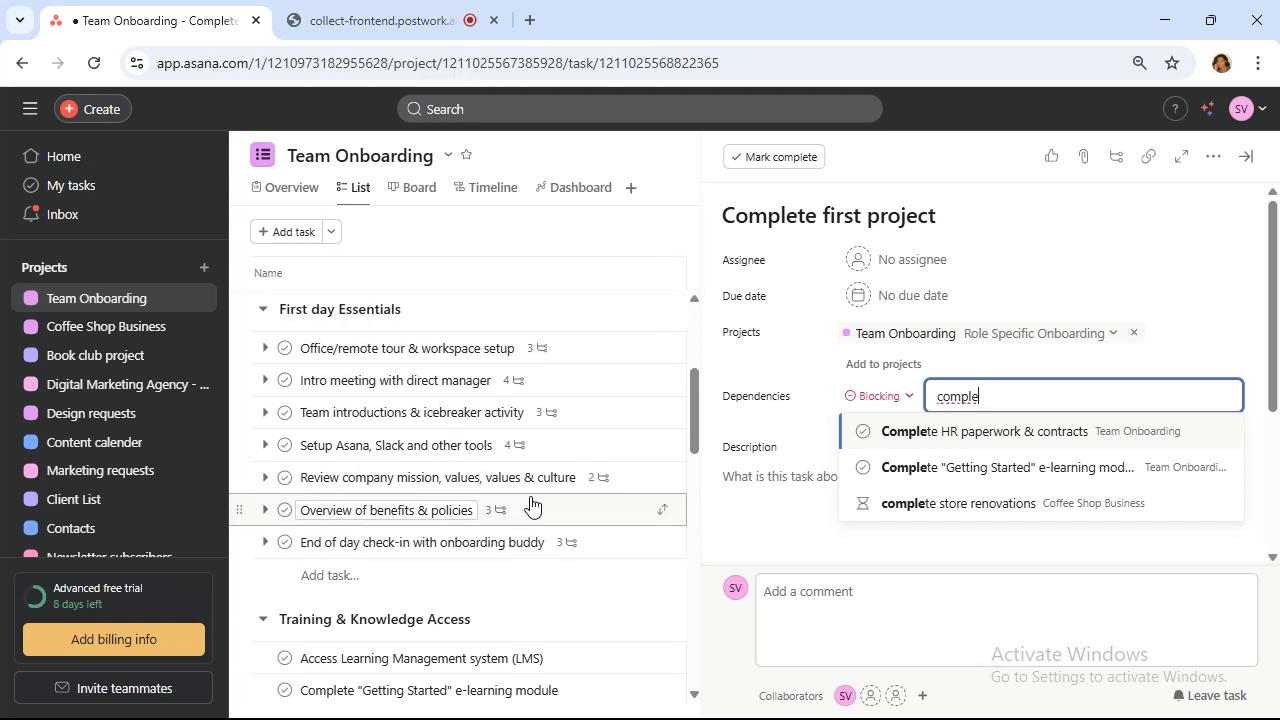 
scroll: coordinate [532, 496], scroll_direction: down, amount: 3.0
 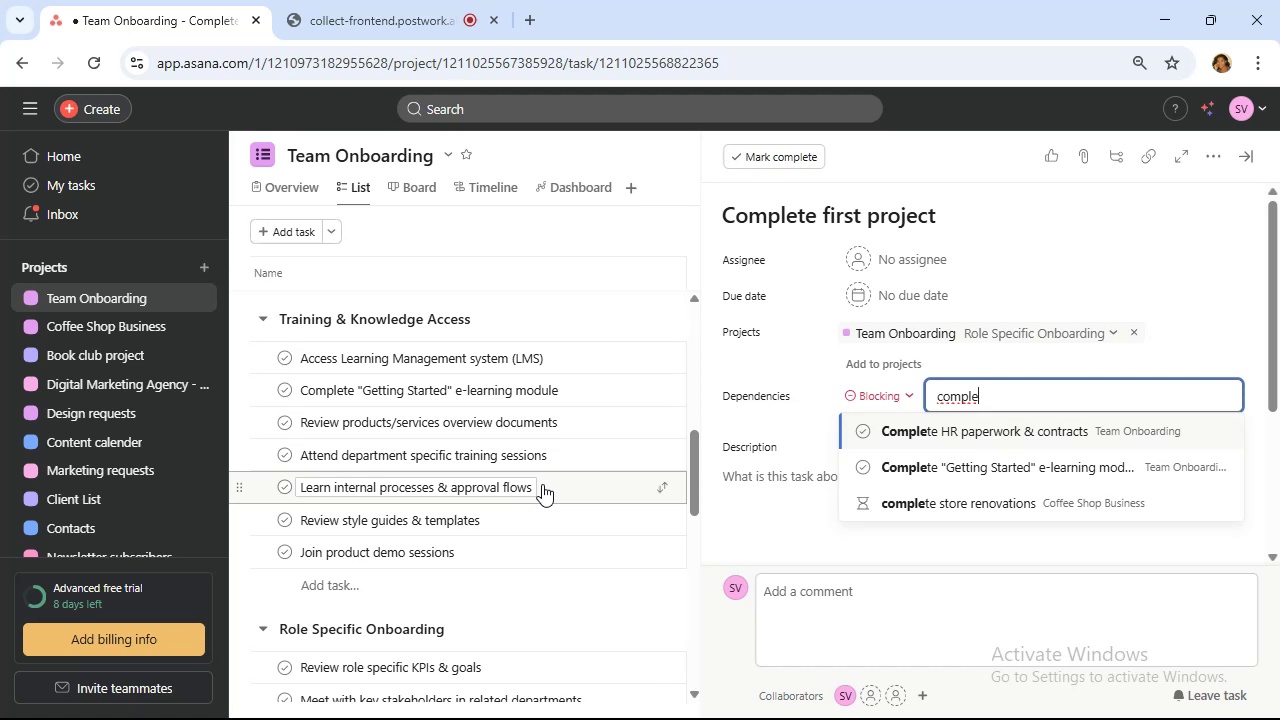 
wait(22.74)
 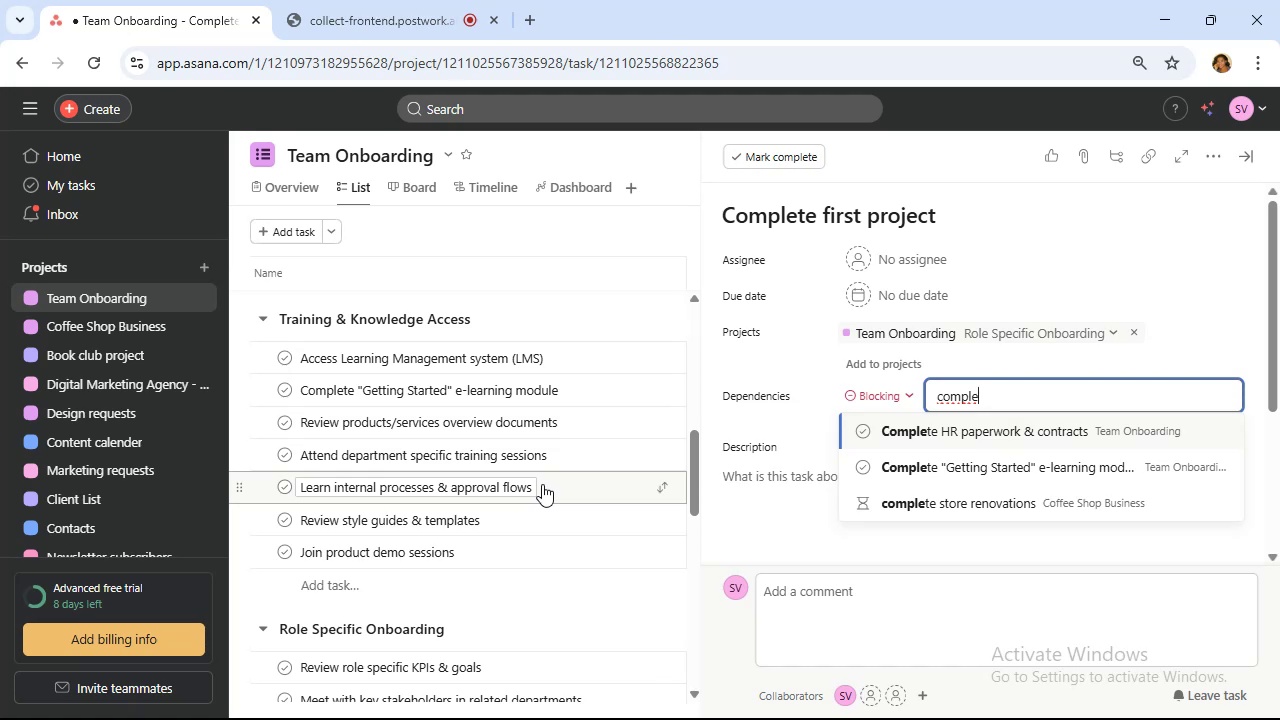 
left_click([1016, 471])
 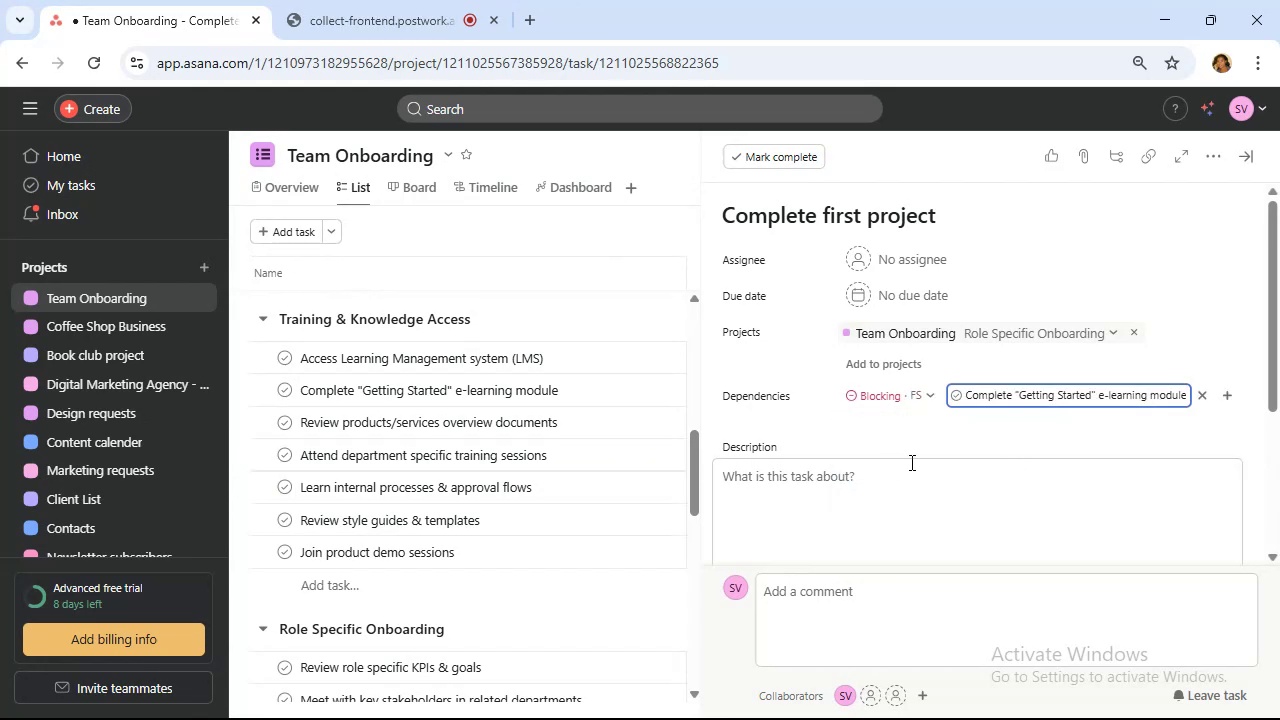 
mouse_move([925, 414])
 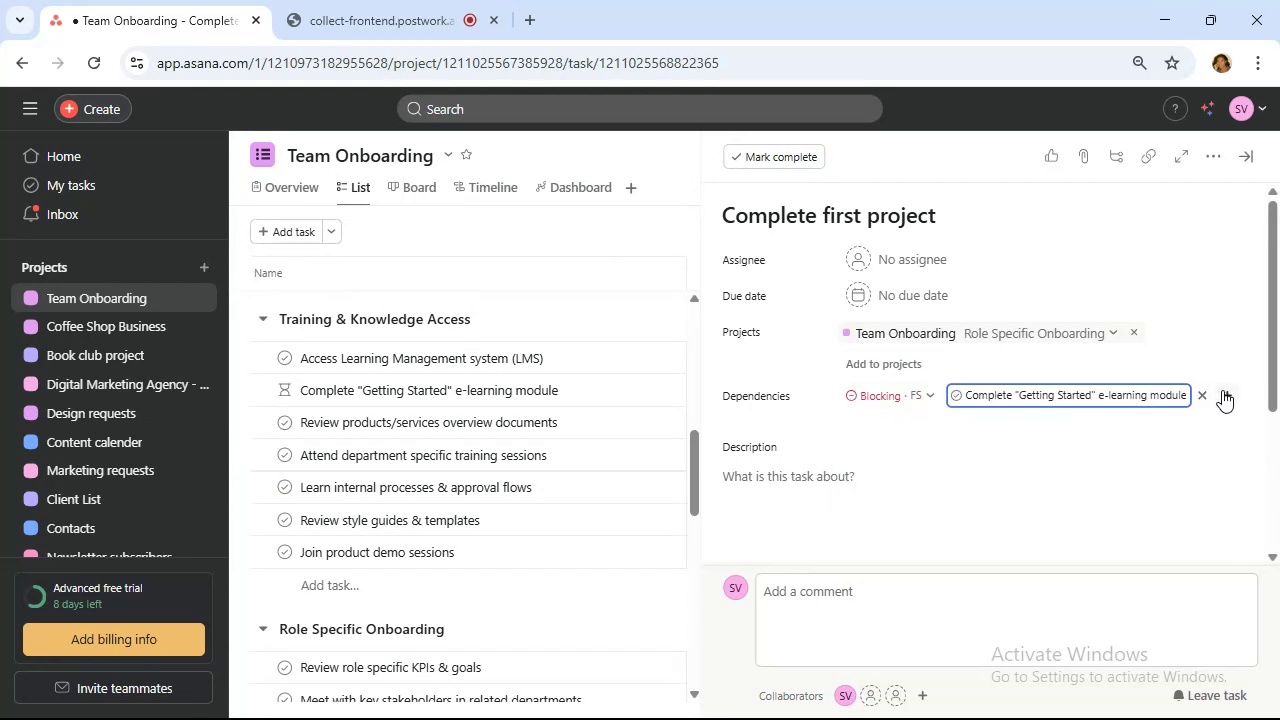 
left_click([1223, 393])
 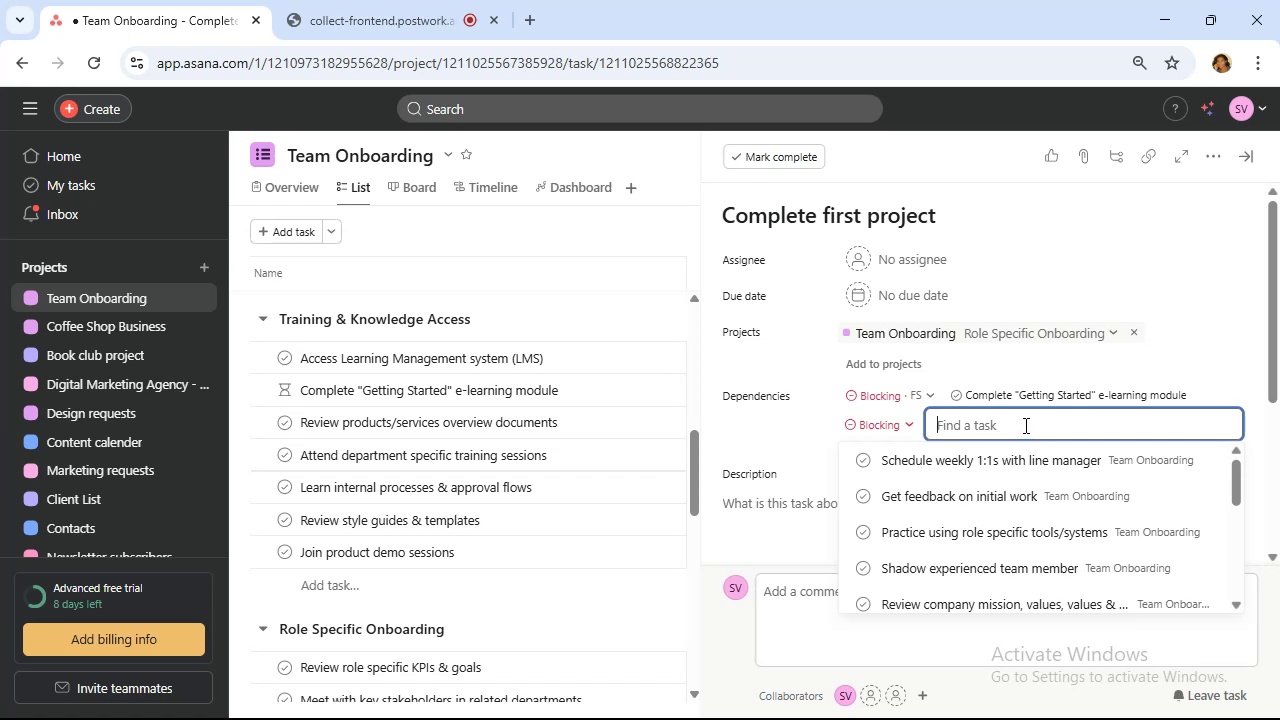 
wait(34.92)
 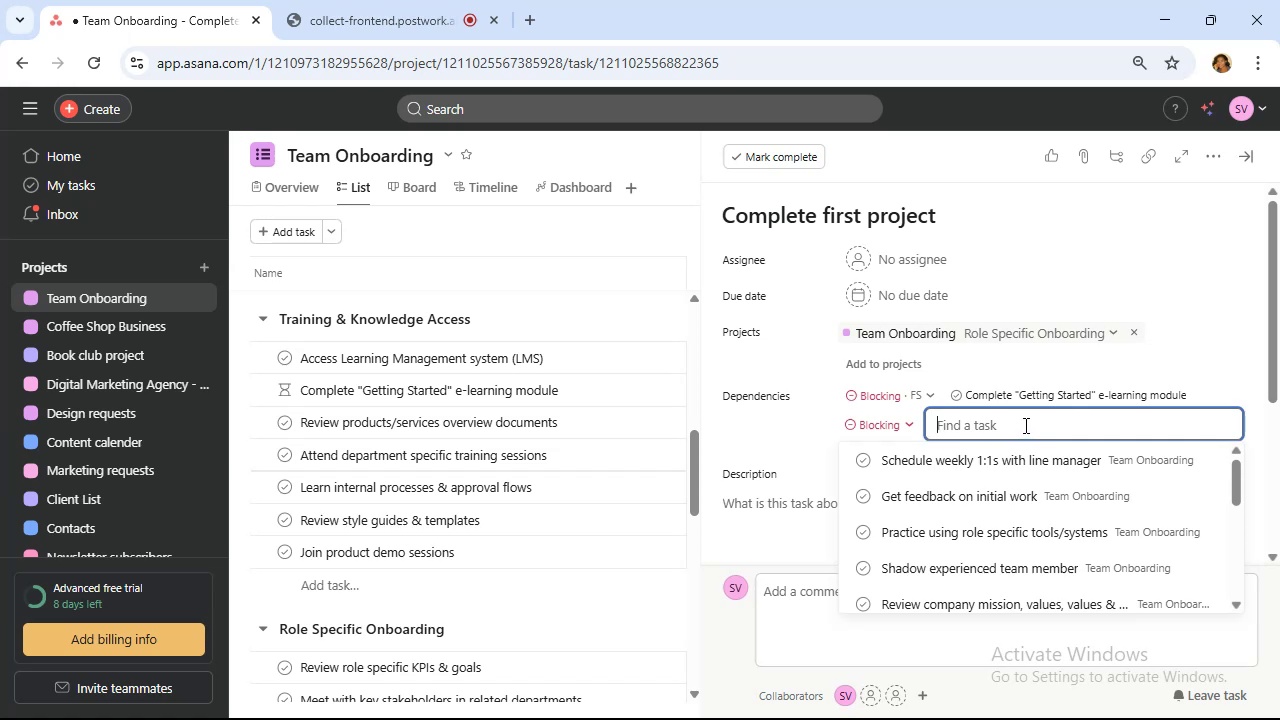 
type(revi)
 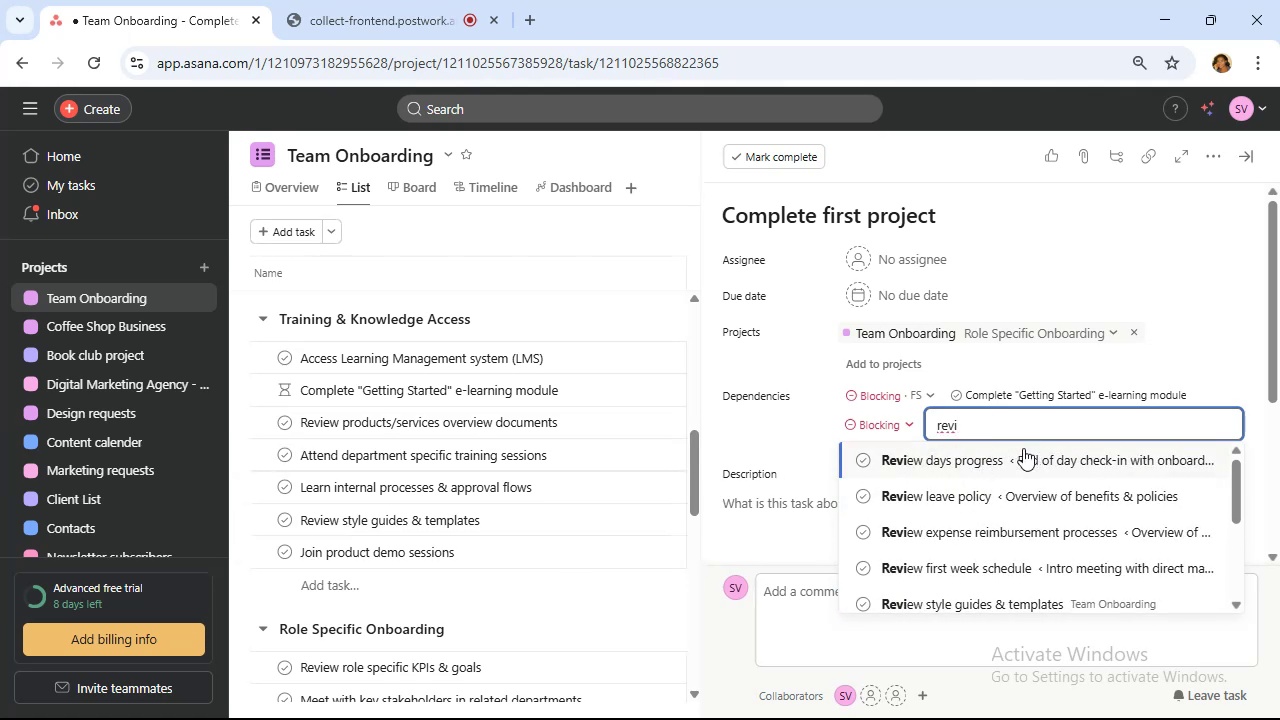 
scroll: coordinate [992, 522], scroll_direction: down, amount: 2.0
 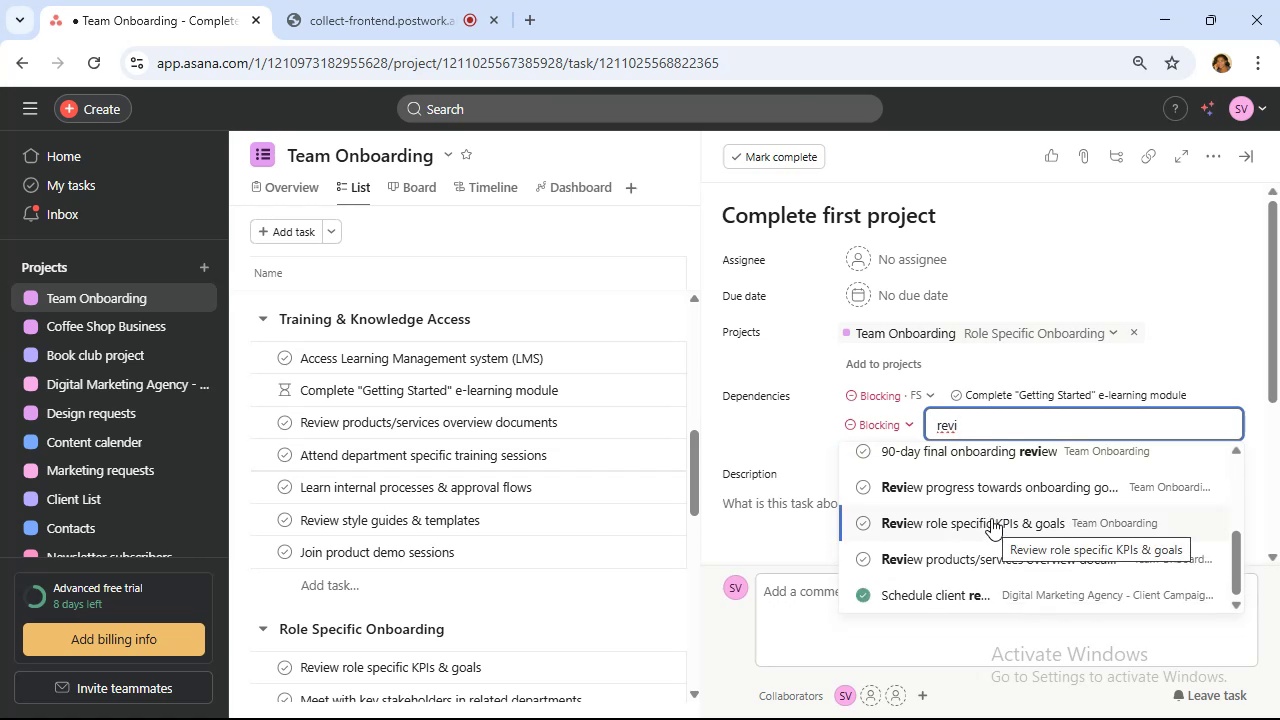 
wait(5.36)
 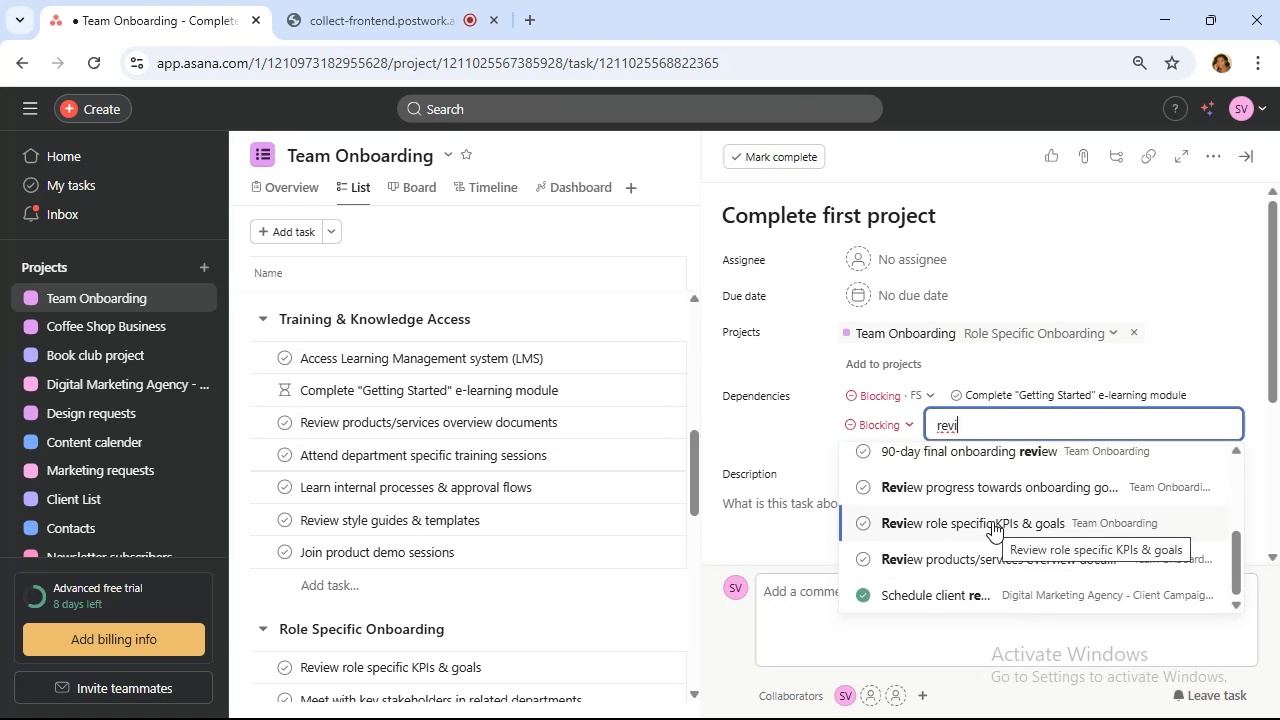 
left_click([991, 518])
 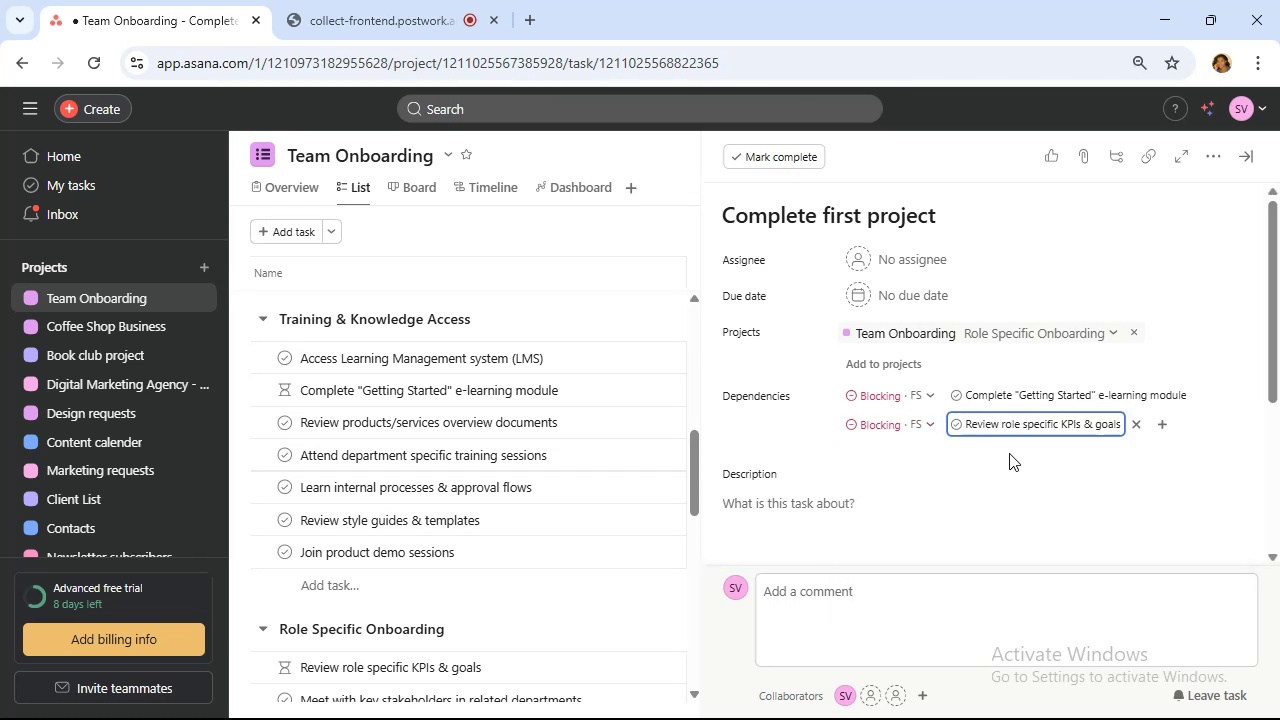 
mouse_move([928, 417])
 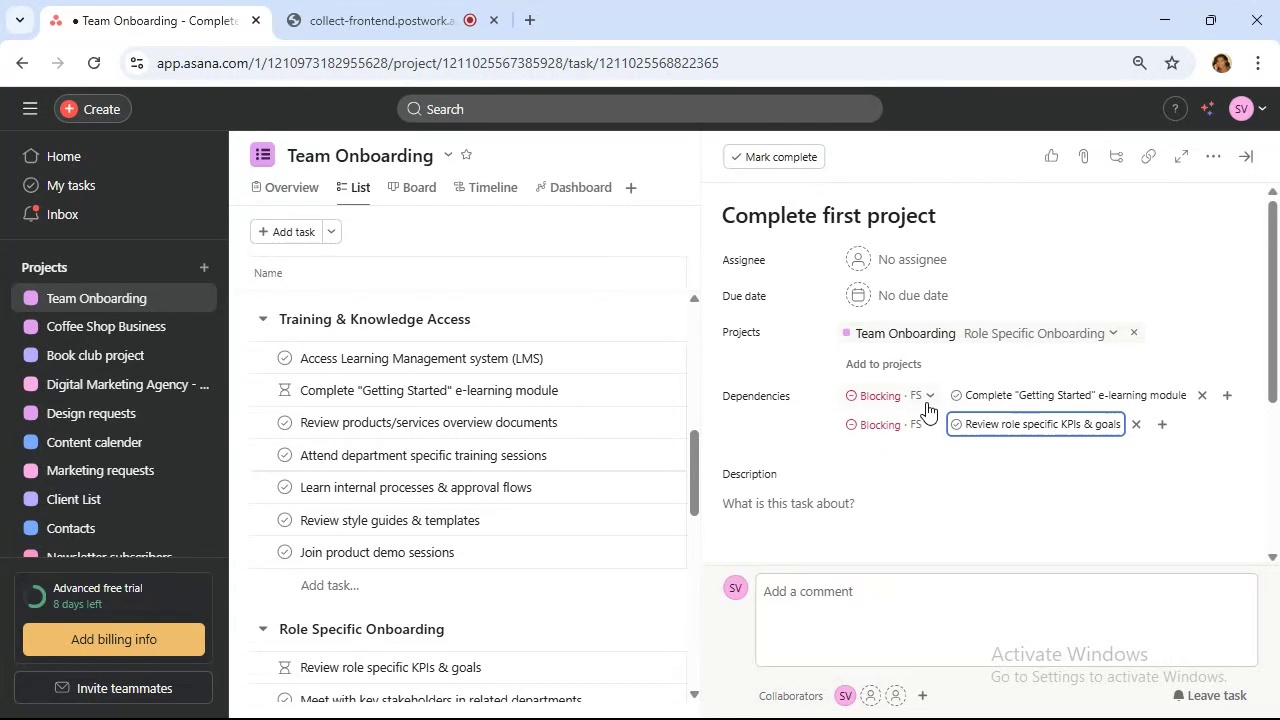 
left_click([925, 393])
 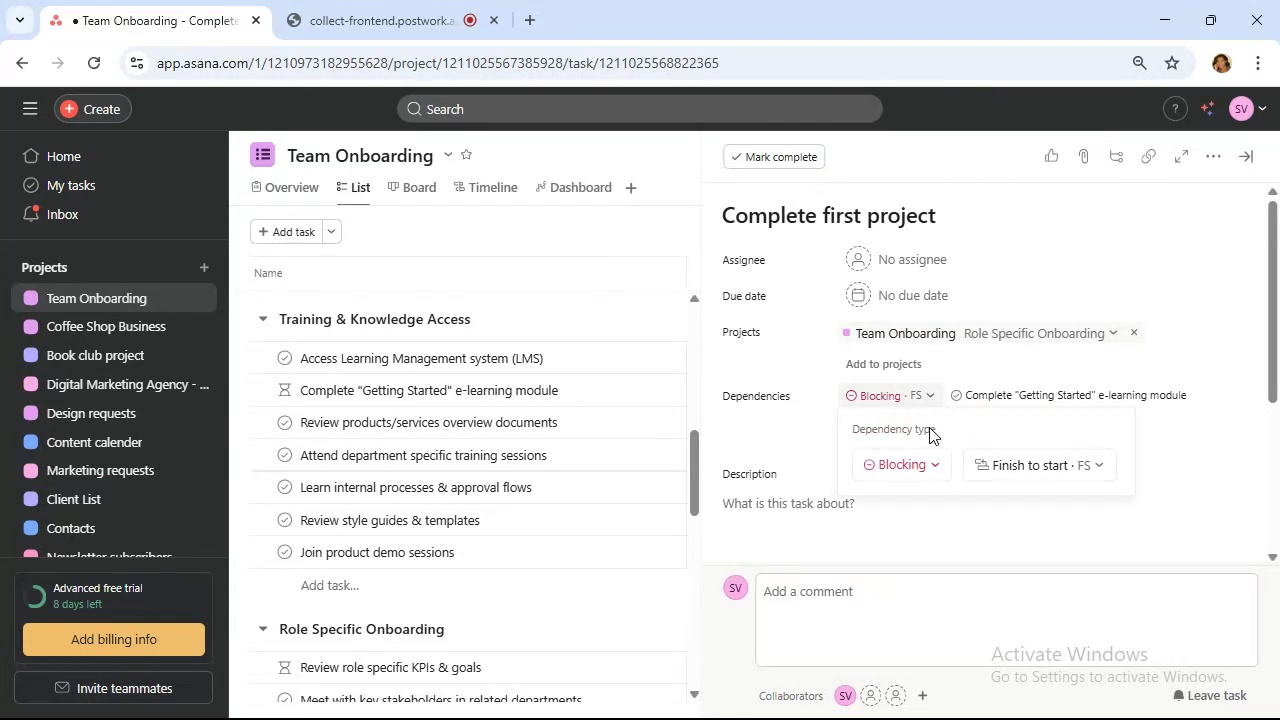 
left_click([937, 464])
 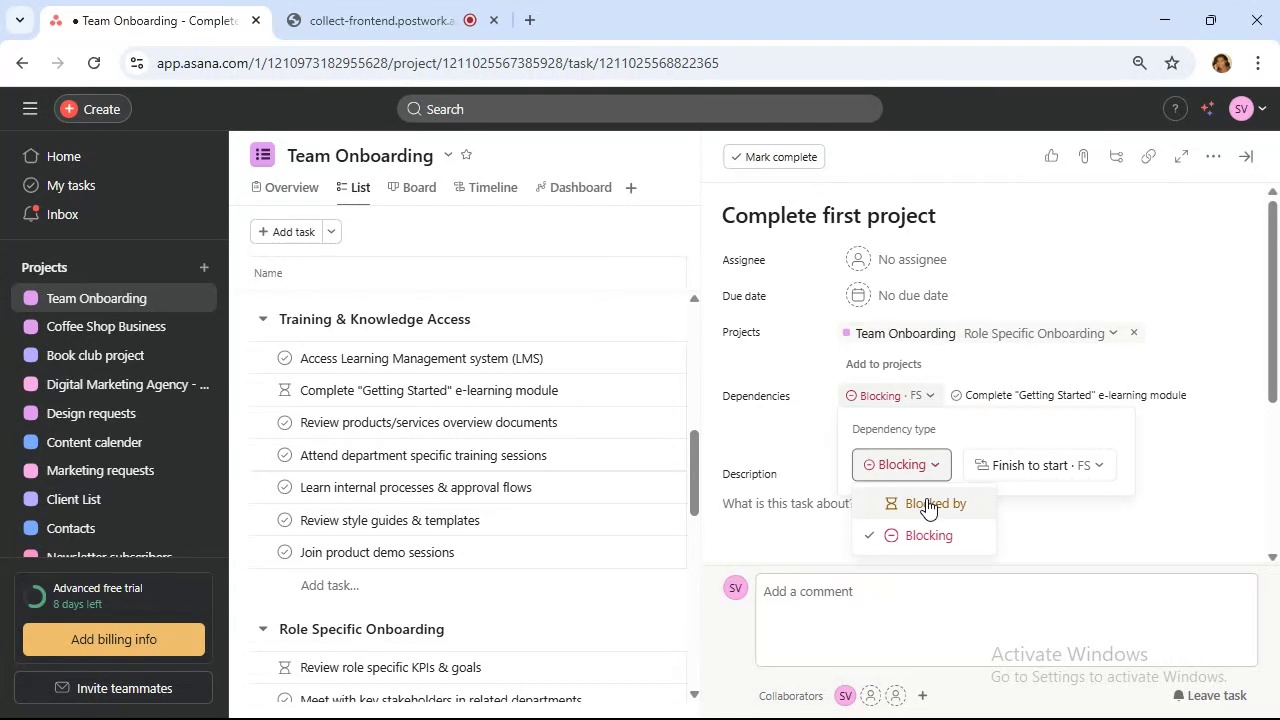 
left_click([926, 505])
 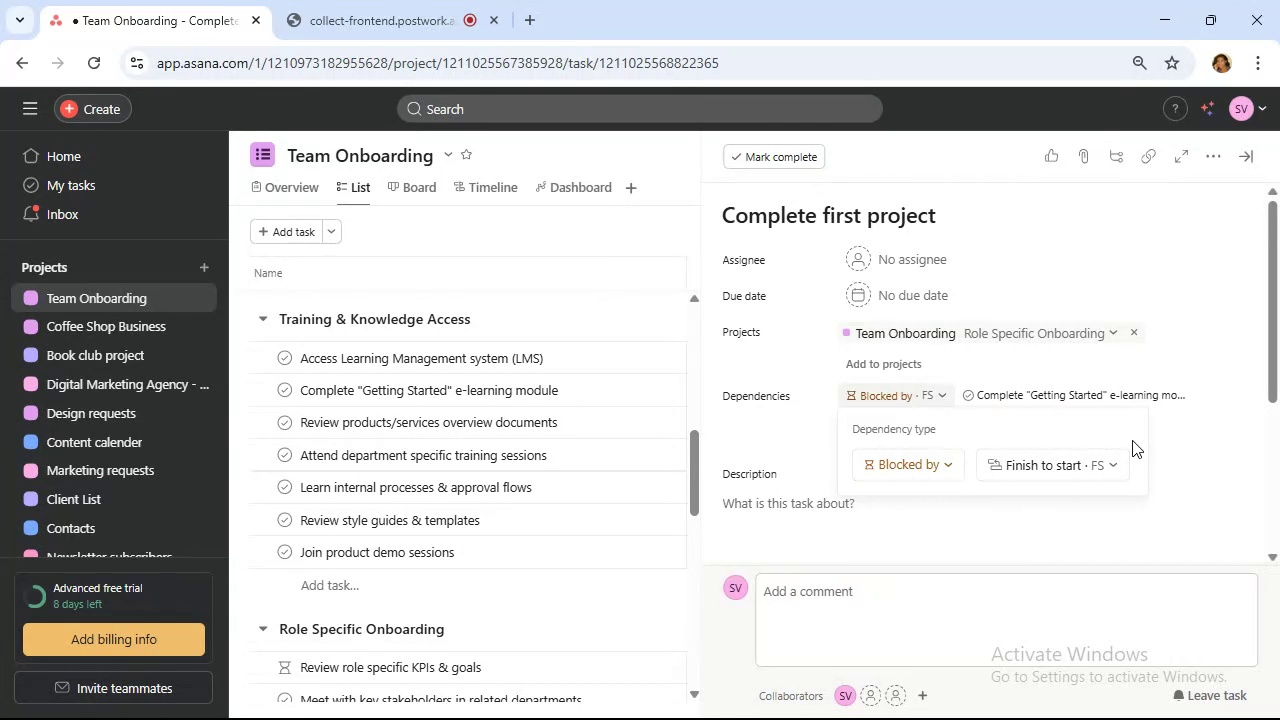 
left_click_drag(start_coordinate=[1150, 320], to_coordinate=[1144, 326])
 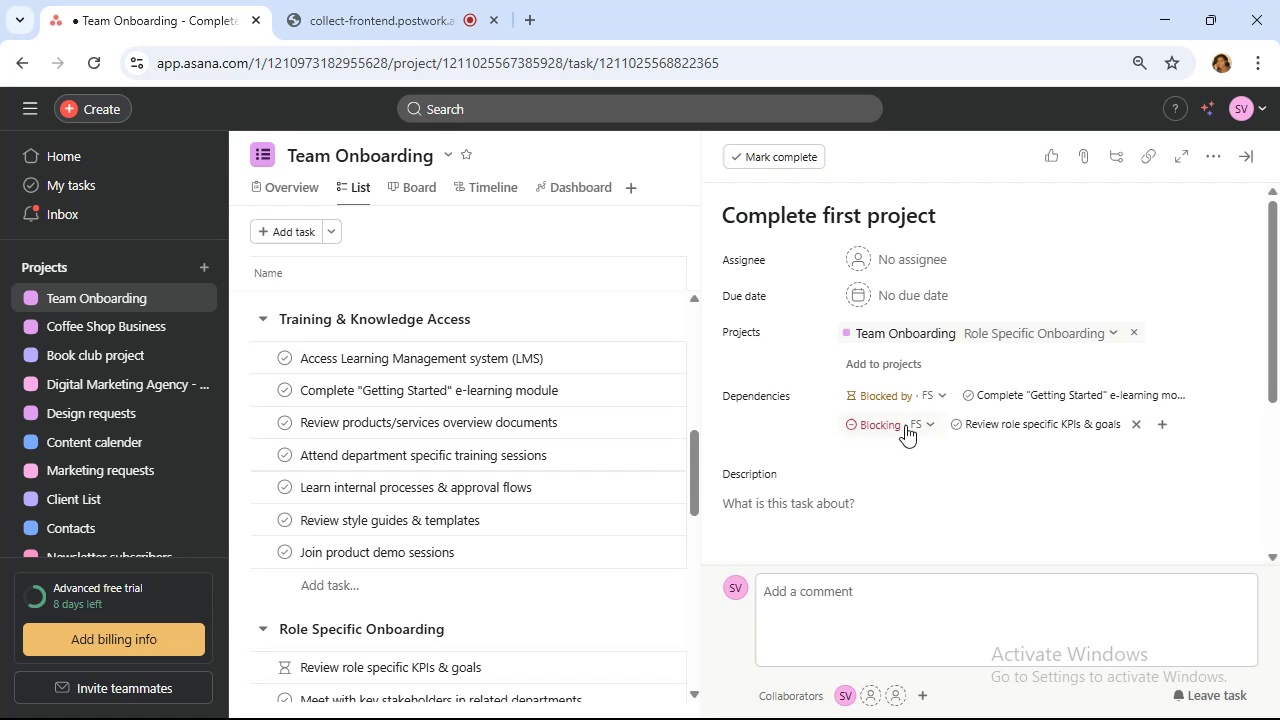 
left_click([927, 425])
 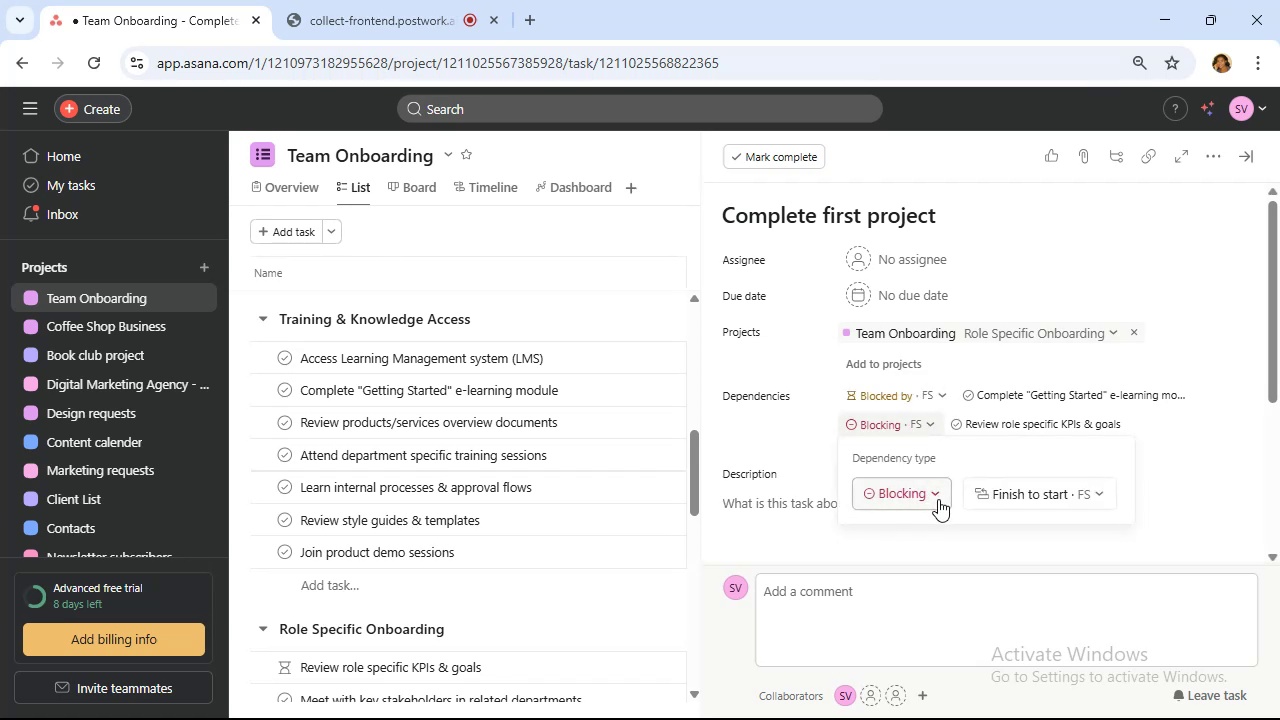 
left_click([938, 499])
 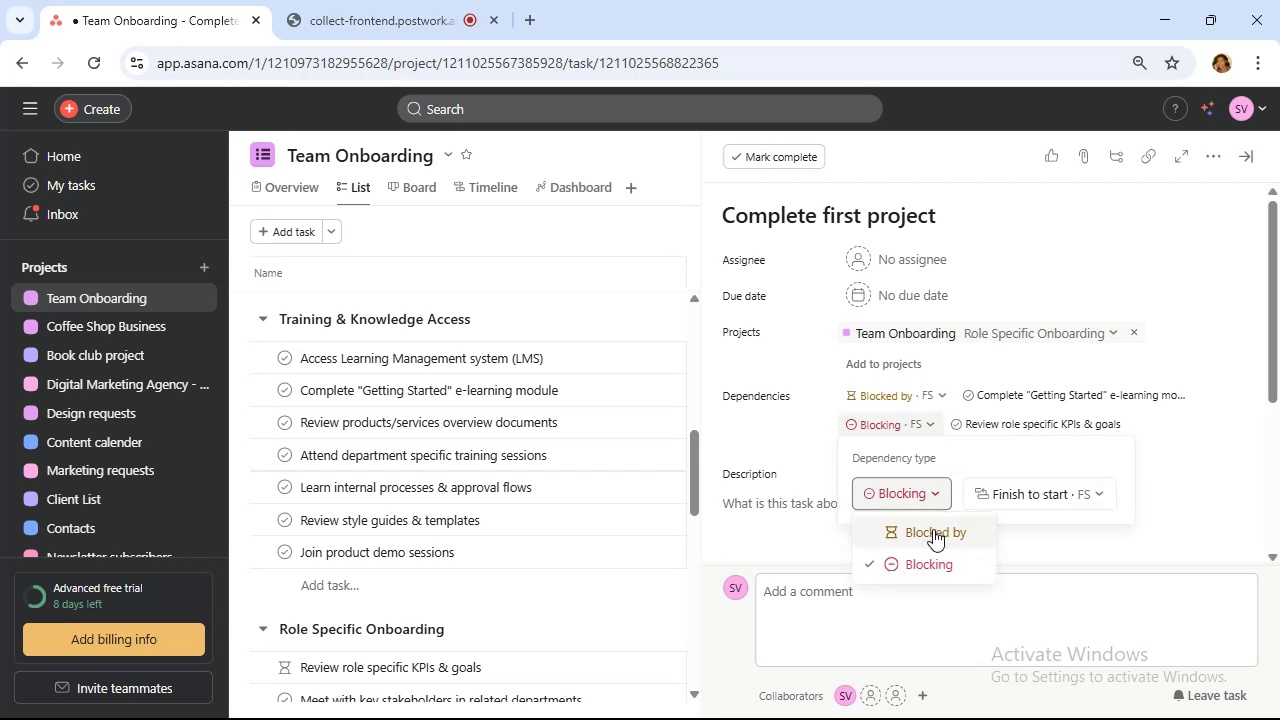 
left_click([933, 533])
 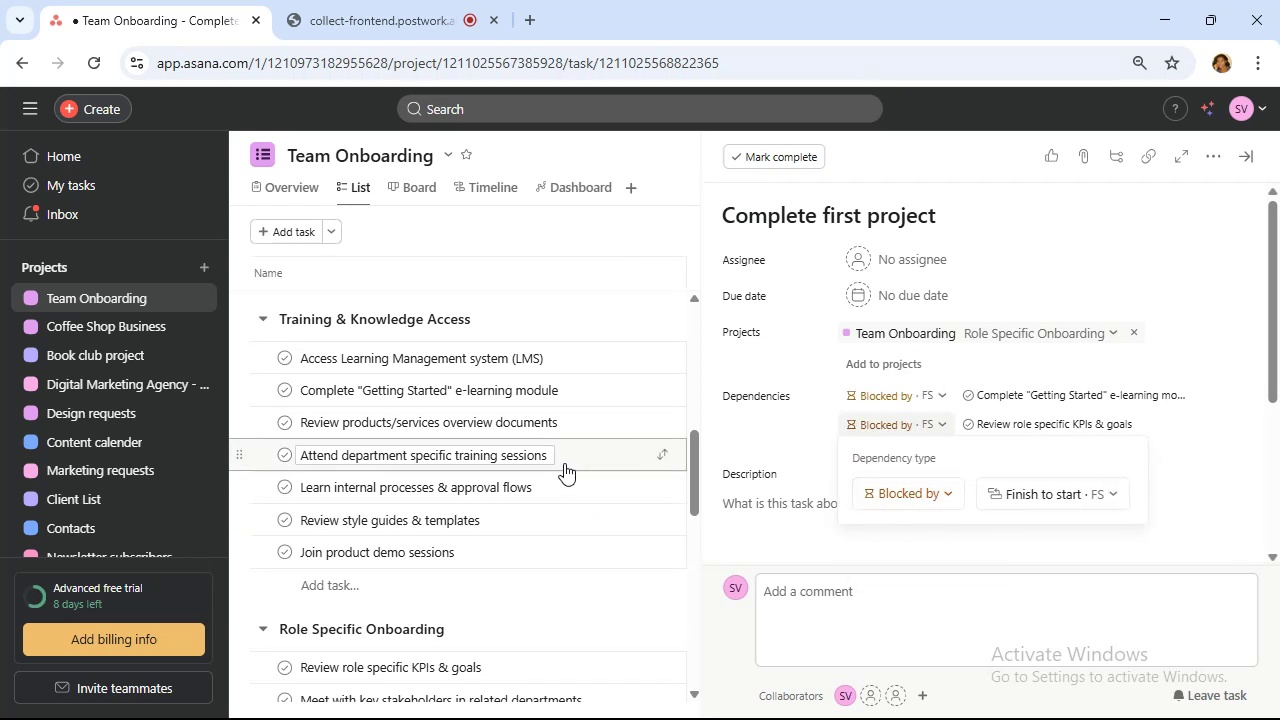 
wait(5.56)
 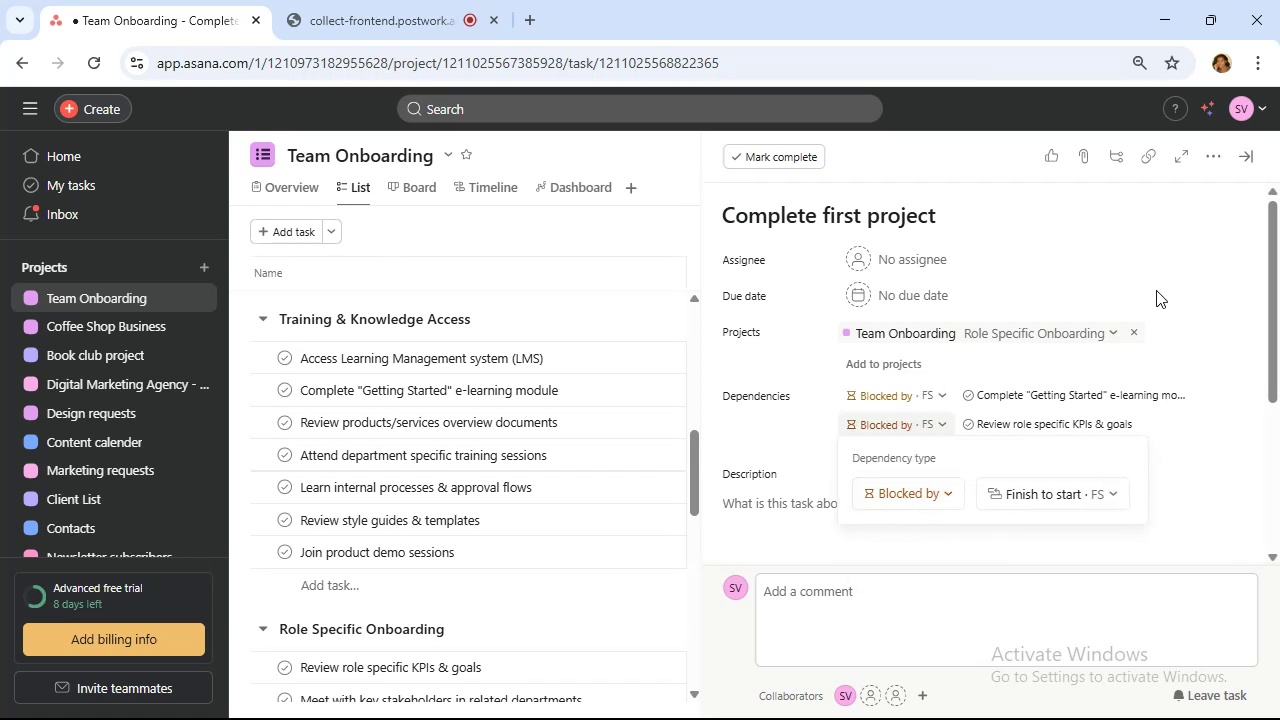 
scroll: coordinate [573, 444], scroll_direction: down, amount: 3.0
 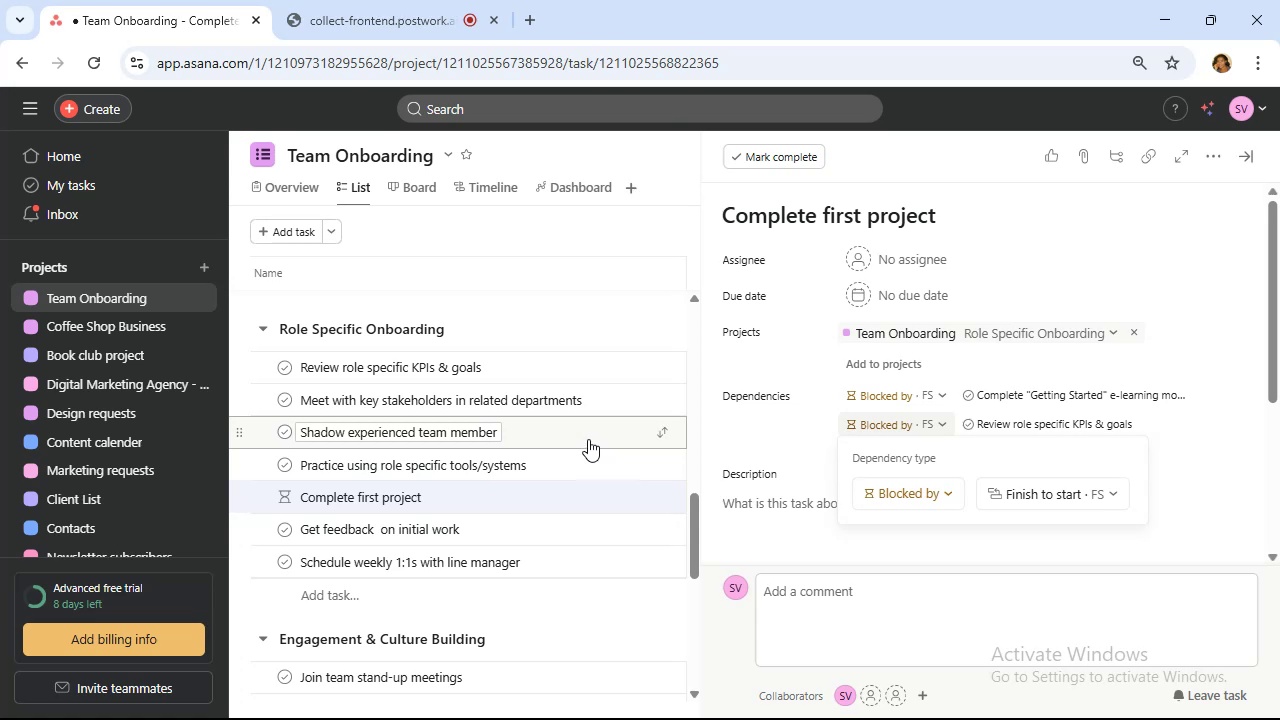 
wait(16.22)
 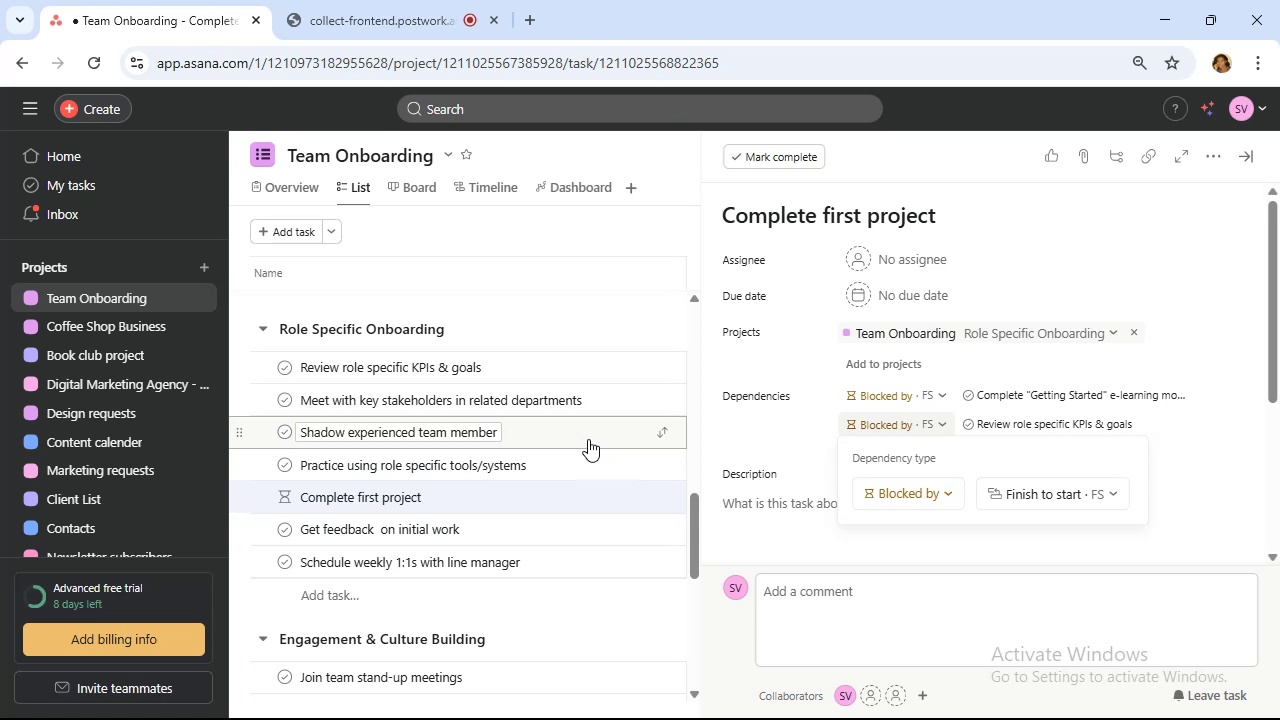 
left_click([1246, 154])
 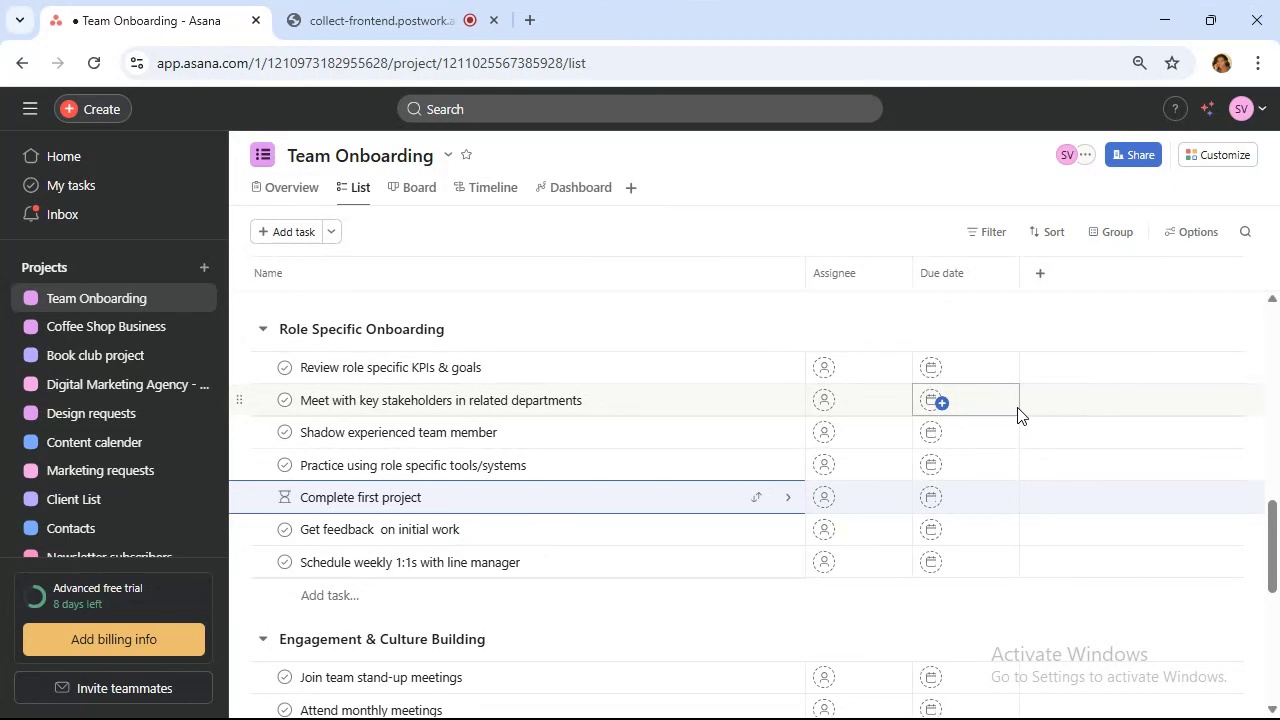 
wait(12.14)
 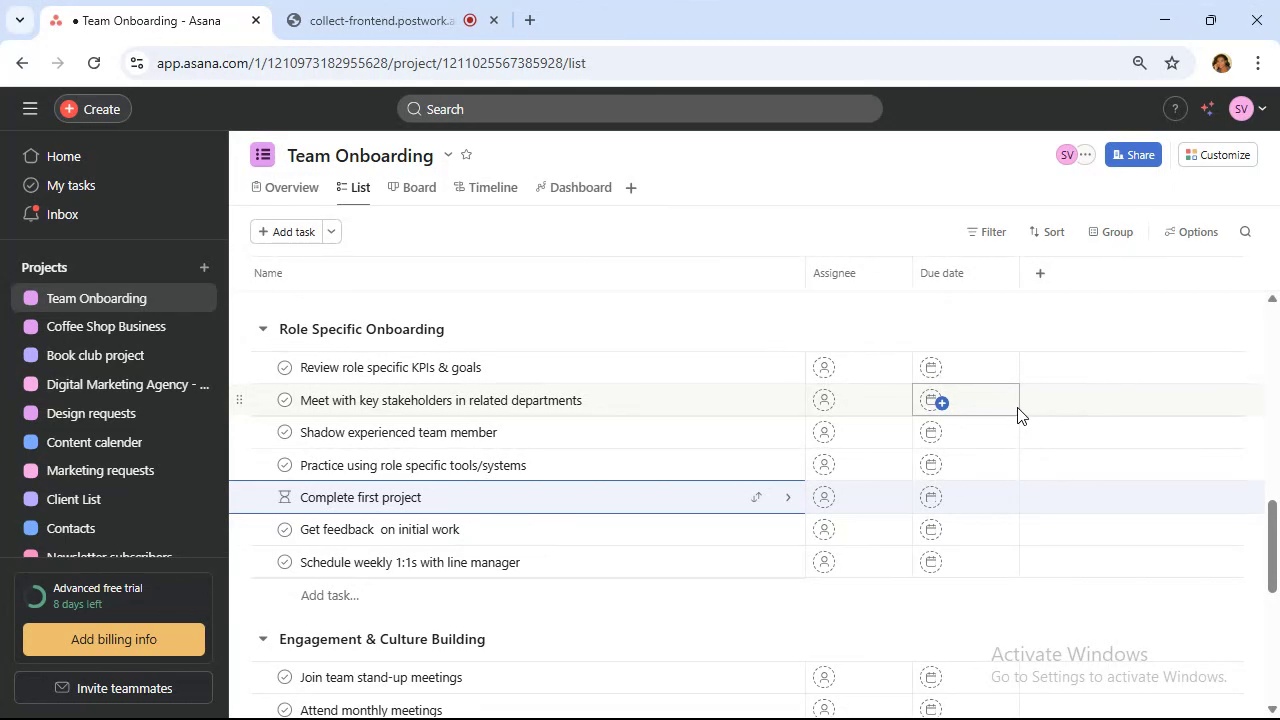 
scroll: coordinate [633, 453], scroll_direction: down, amount: 2.0
 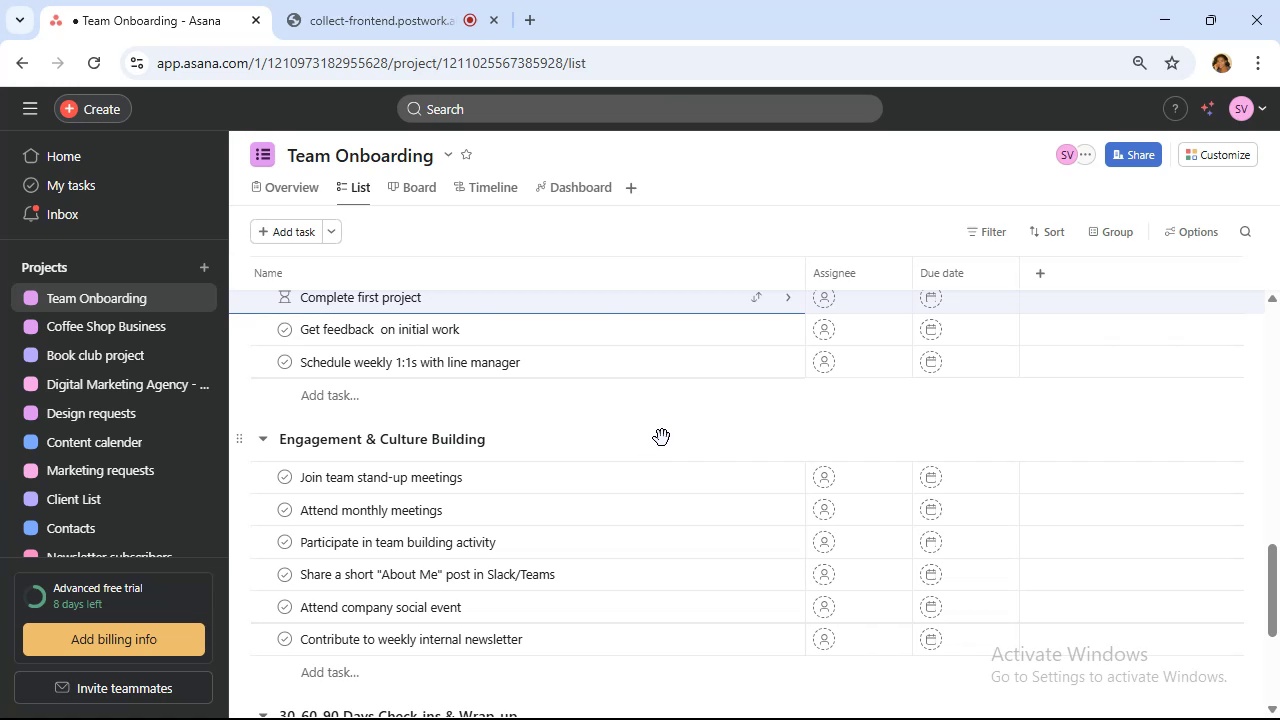 
wait(6.41)
 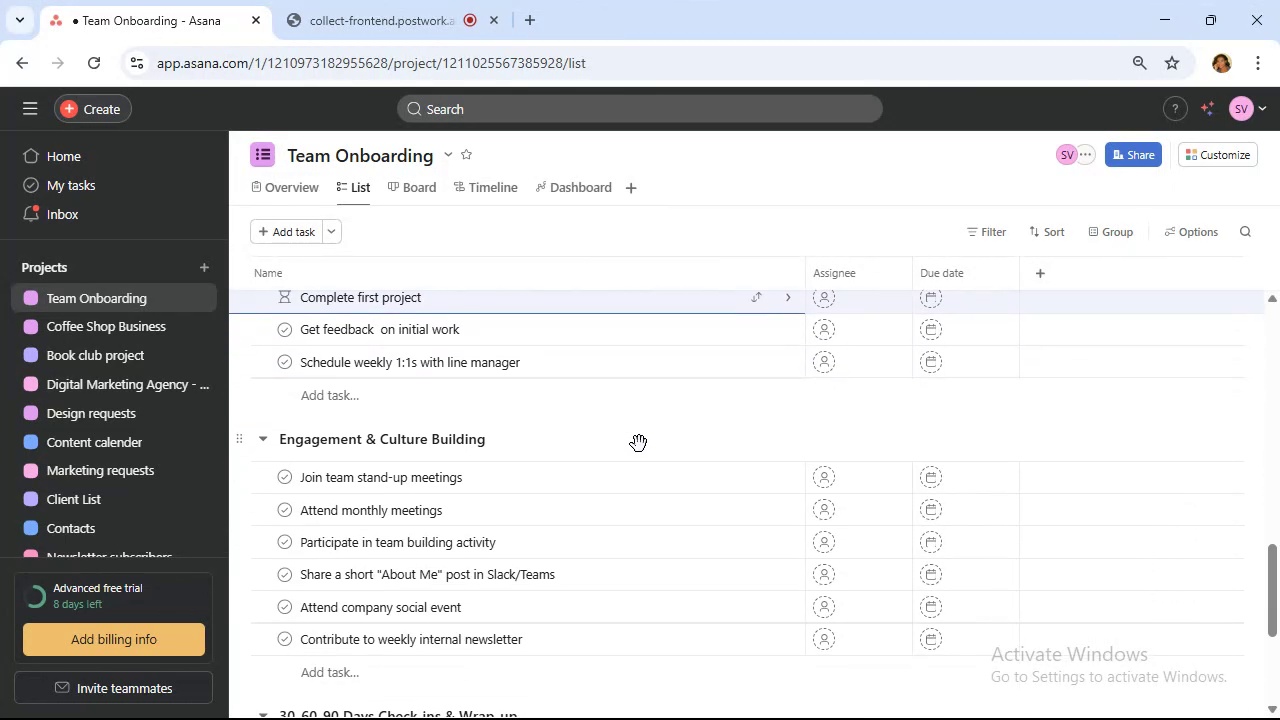 
scroll: coordinate [668, 434], scroll_direction: down, amount: 2.0
 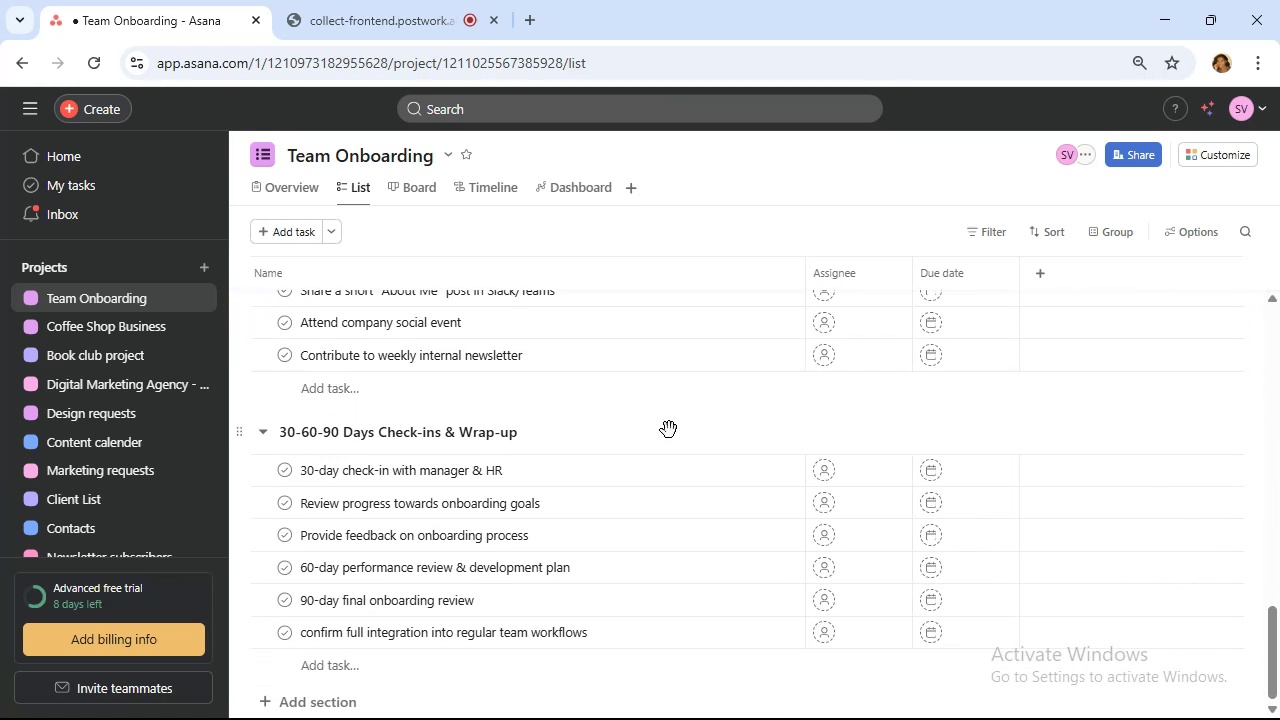 
scroll: coordinate [672, 428], scroll_direction: up, amount: 4.0
 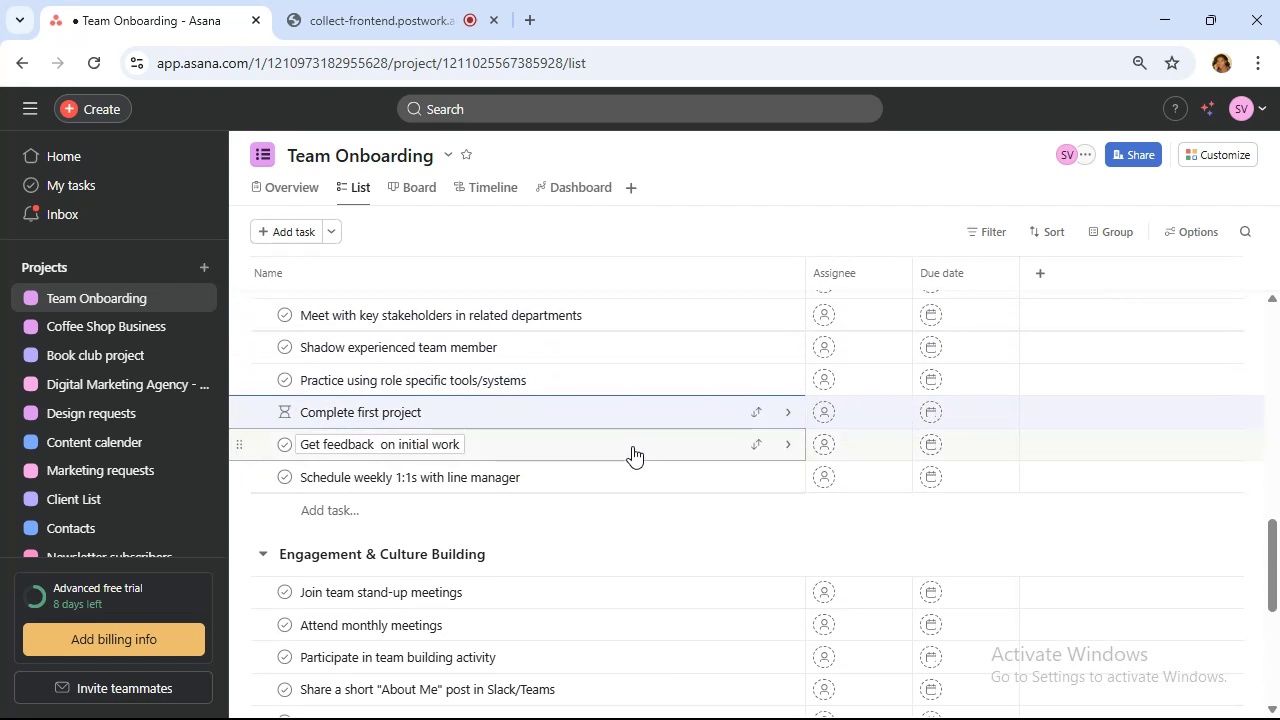 
wait(9.42)
 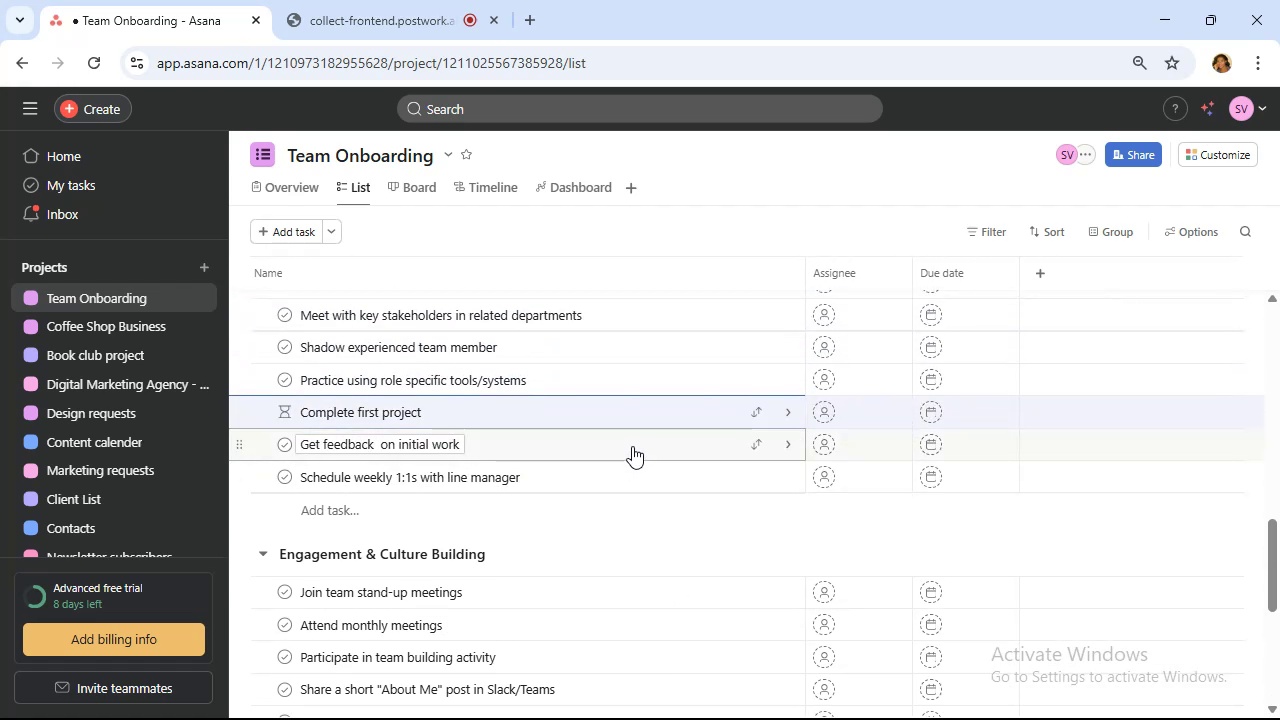 
scroll: coordinate [637, 439], scroll_direction: up, amount: 4.0
 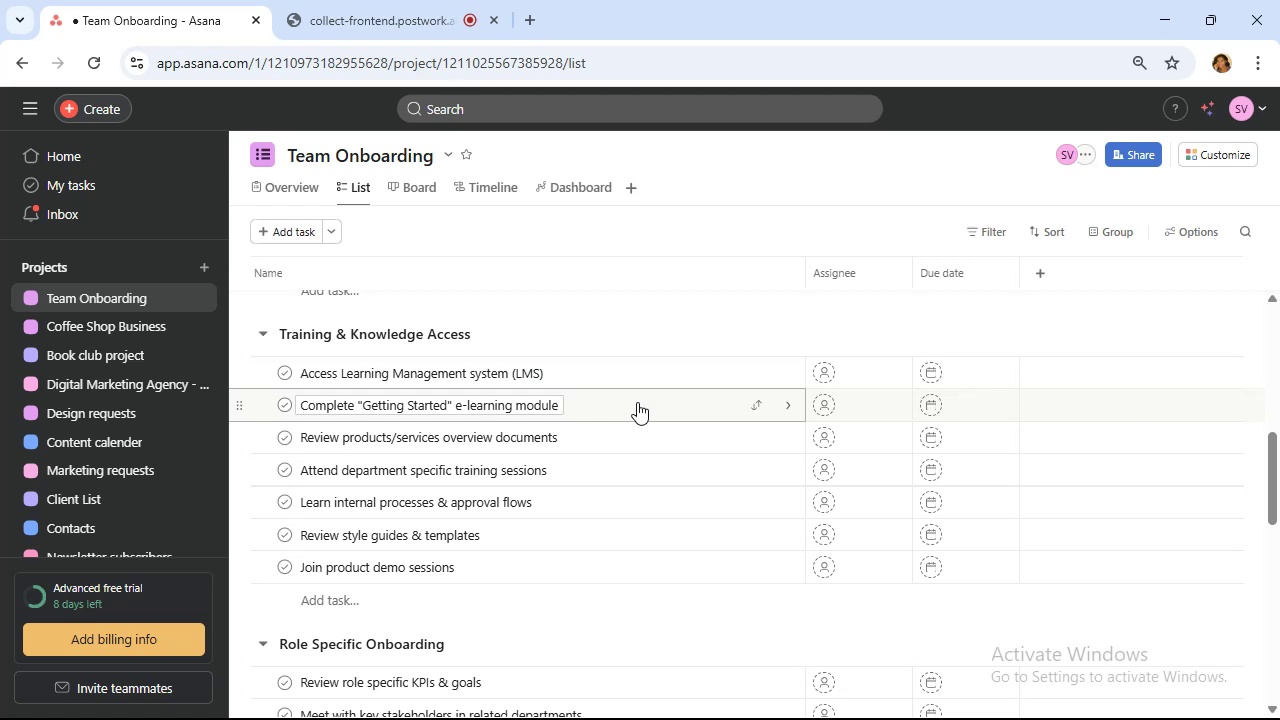 
wait(16.74)
 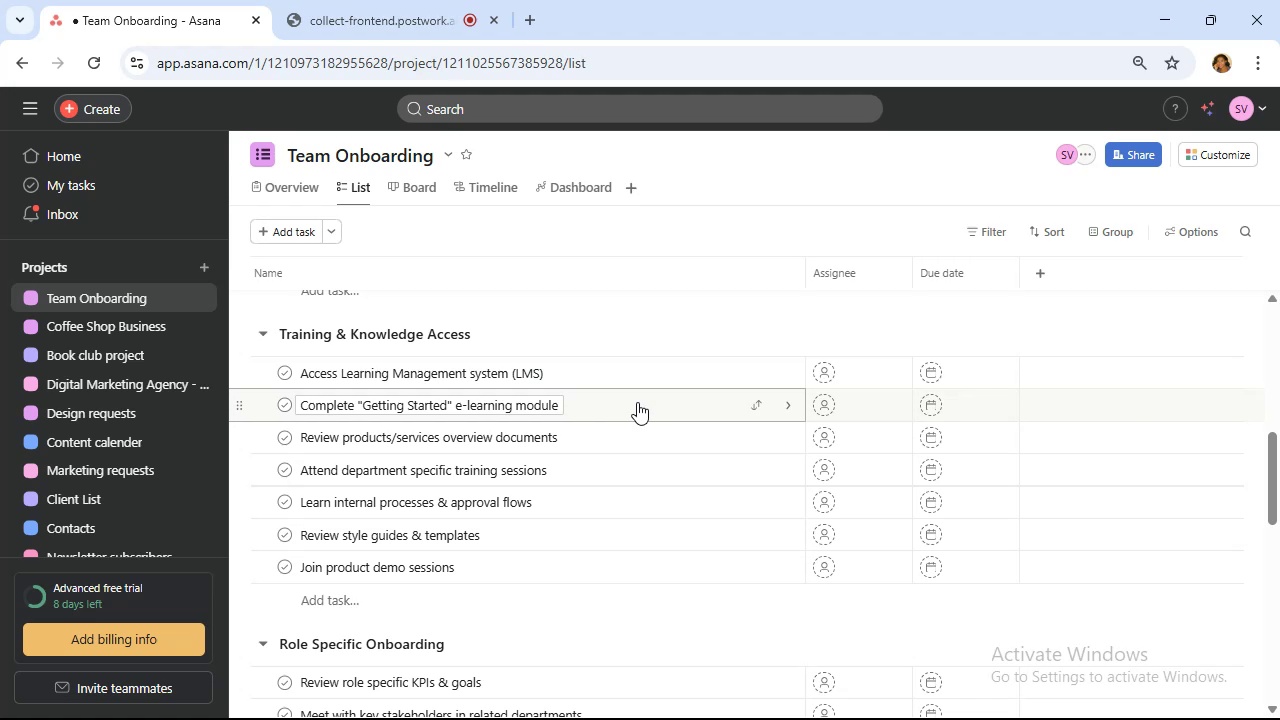 
left_click([590, 434])
 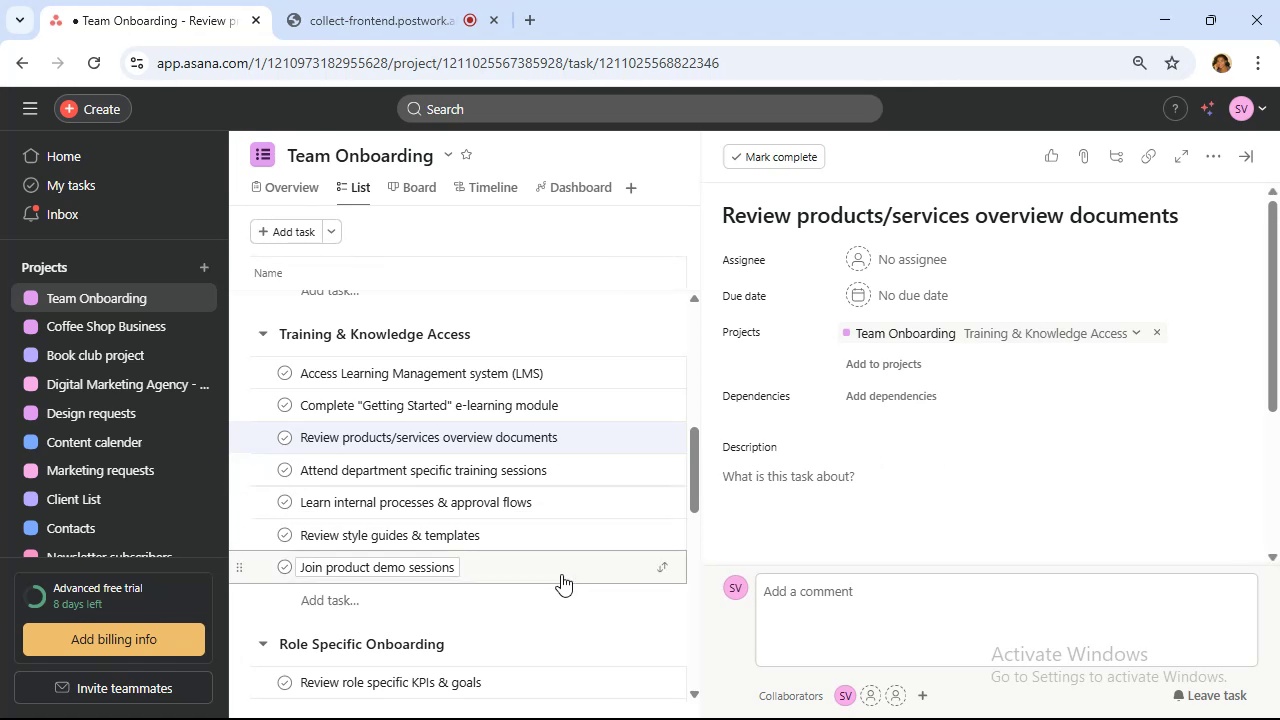 
wait(13.98)
 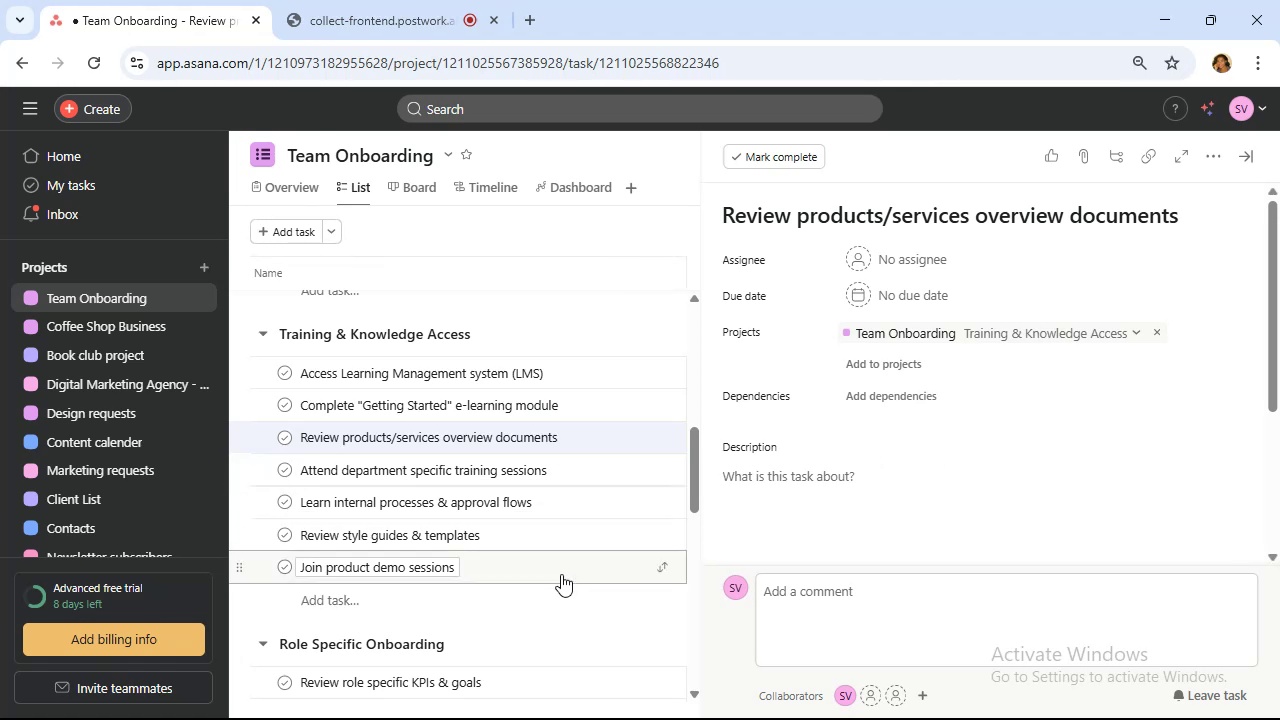 
left_click([908, 392])
 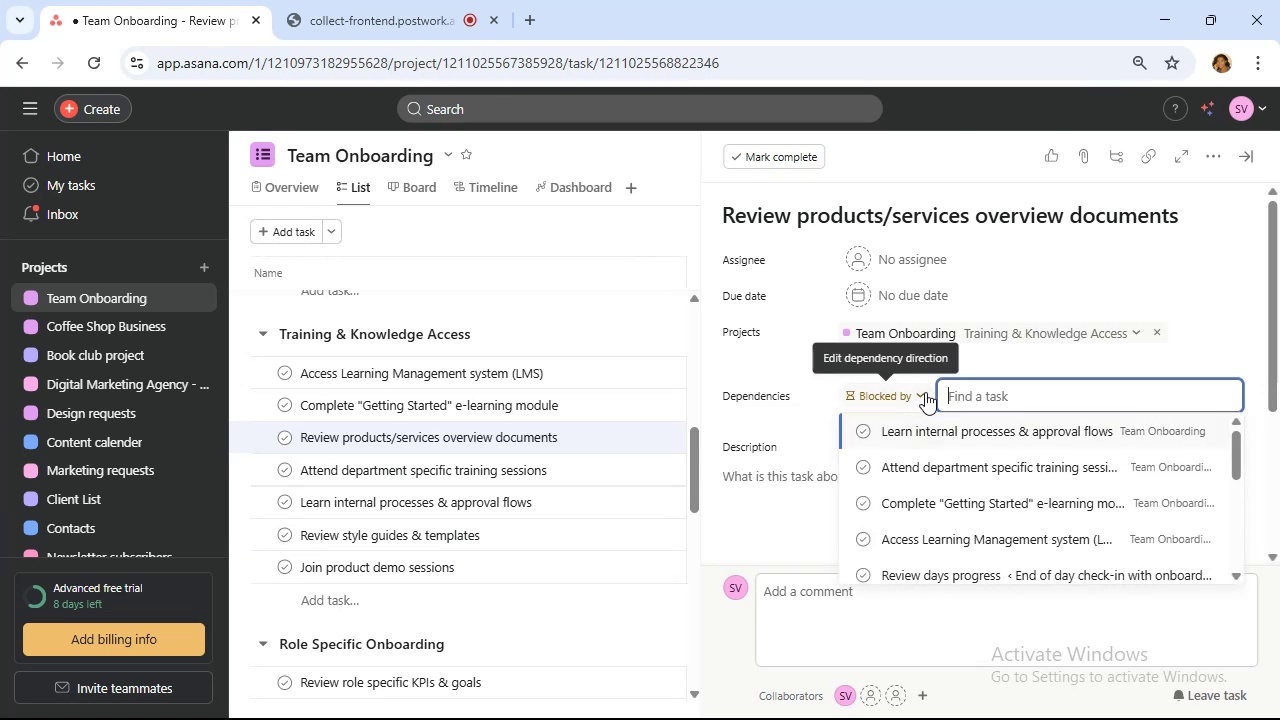 
left_click([925, 392])
 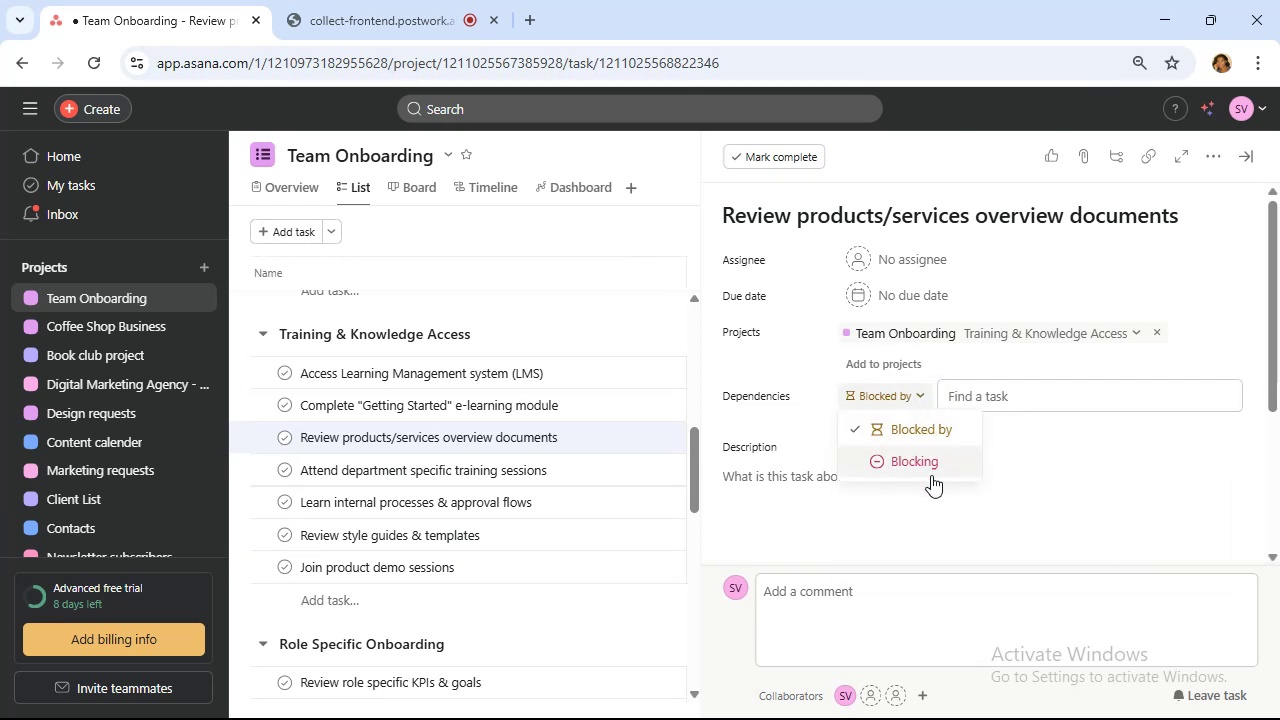 
left_click([927, 458])
 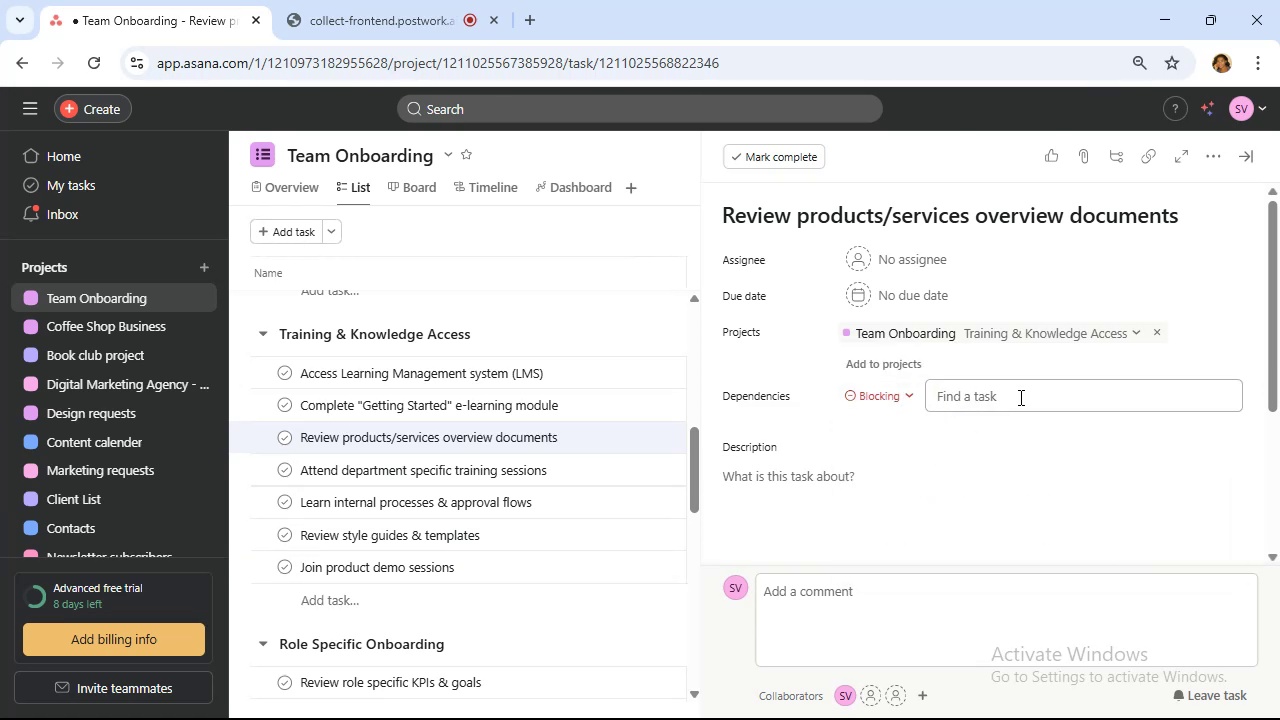 
left_click([1019, 397])
 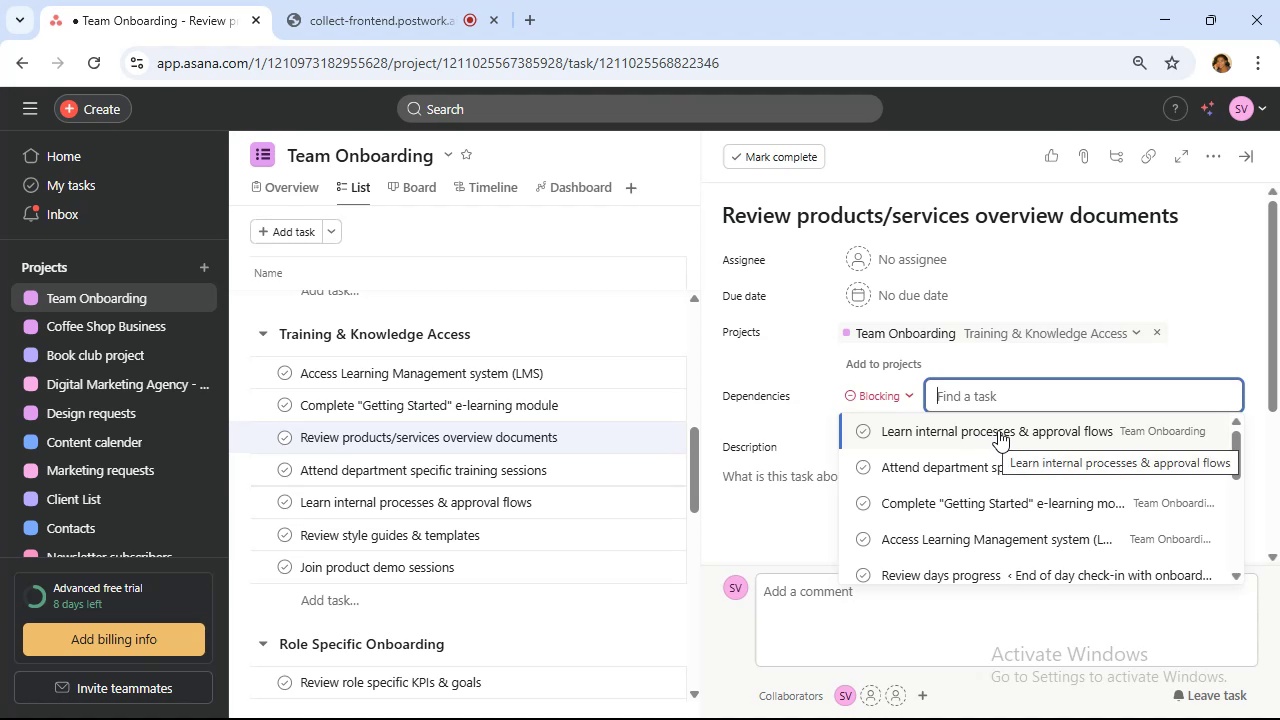 
wait(29.81)
 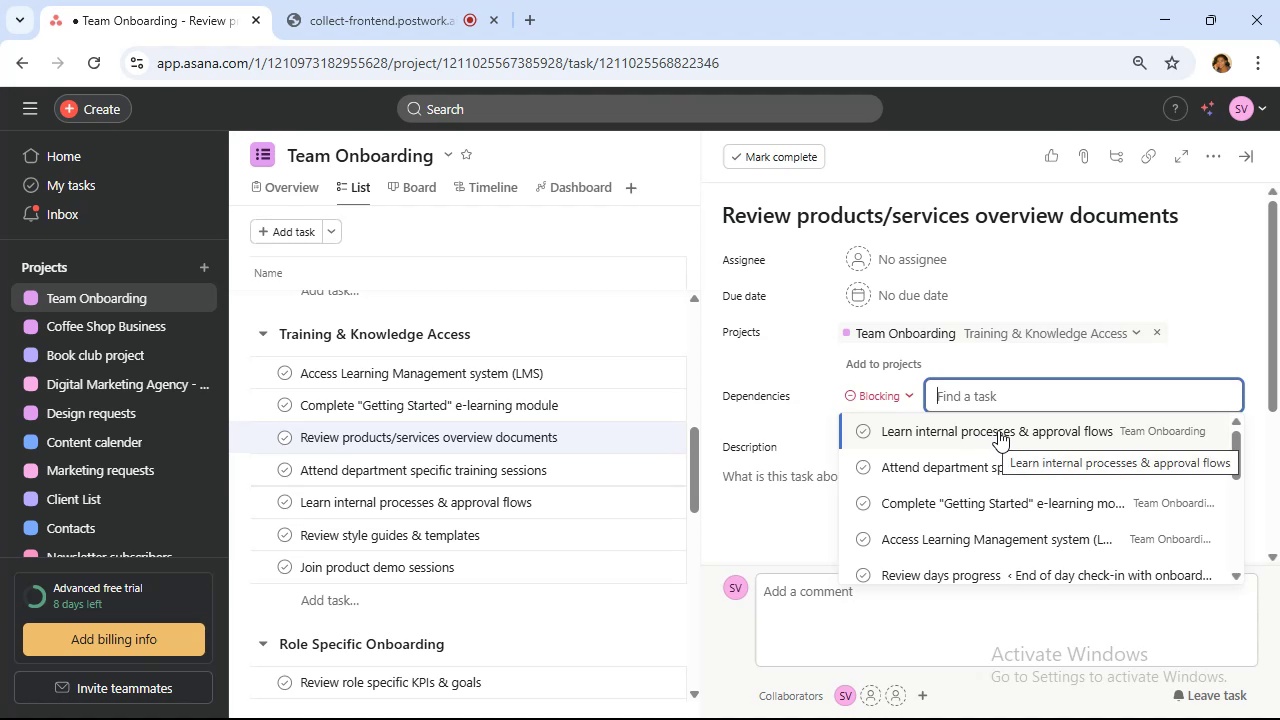 
scroll: coordinate [993, 467], scroll_direction: down, amount: 2.0
 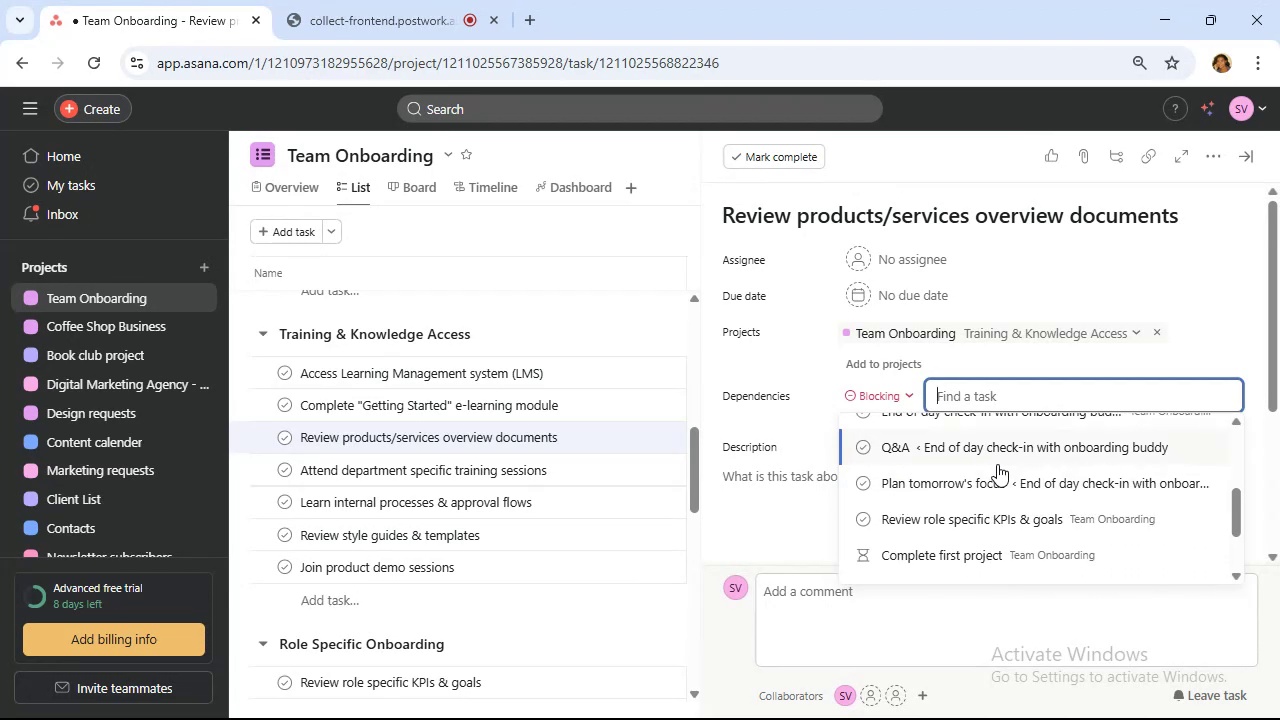 
type(joi)
 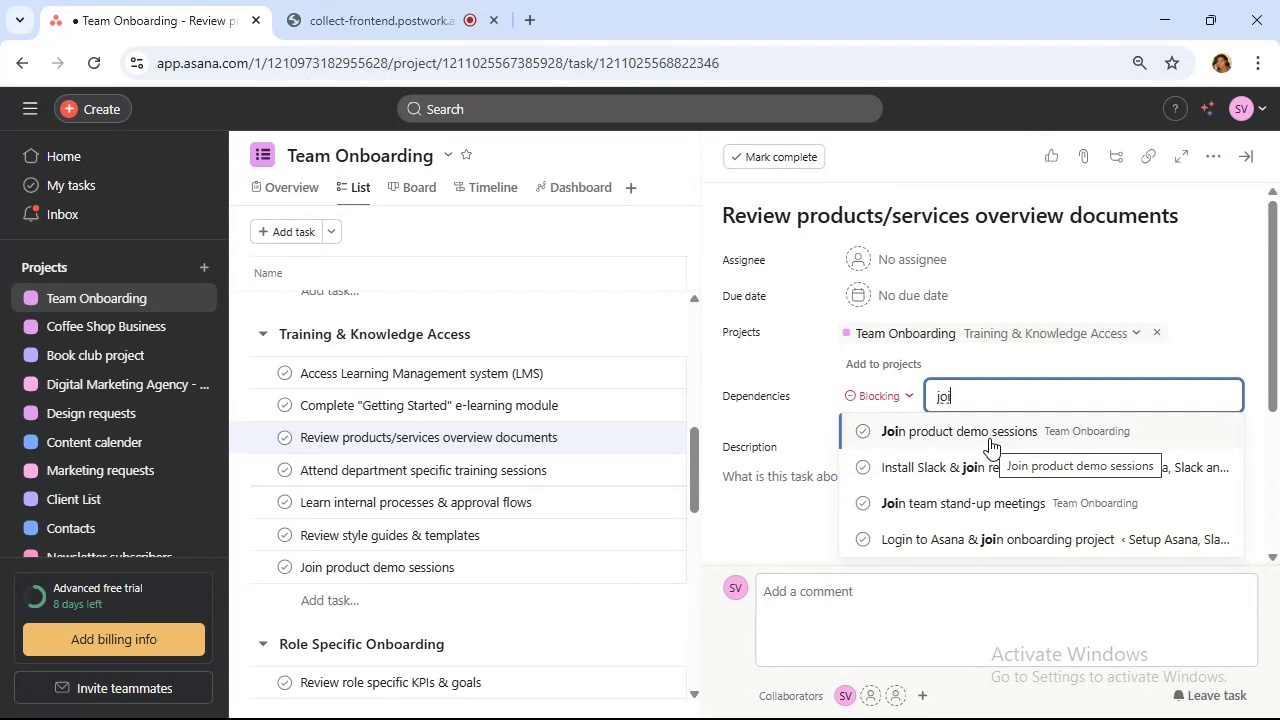 
left_click([989, 438])
 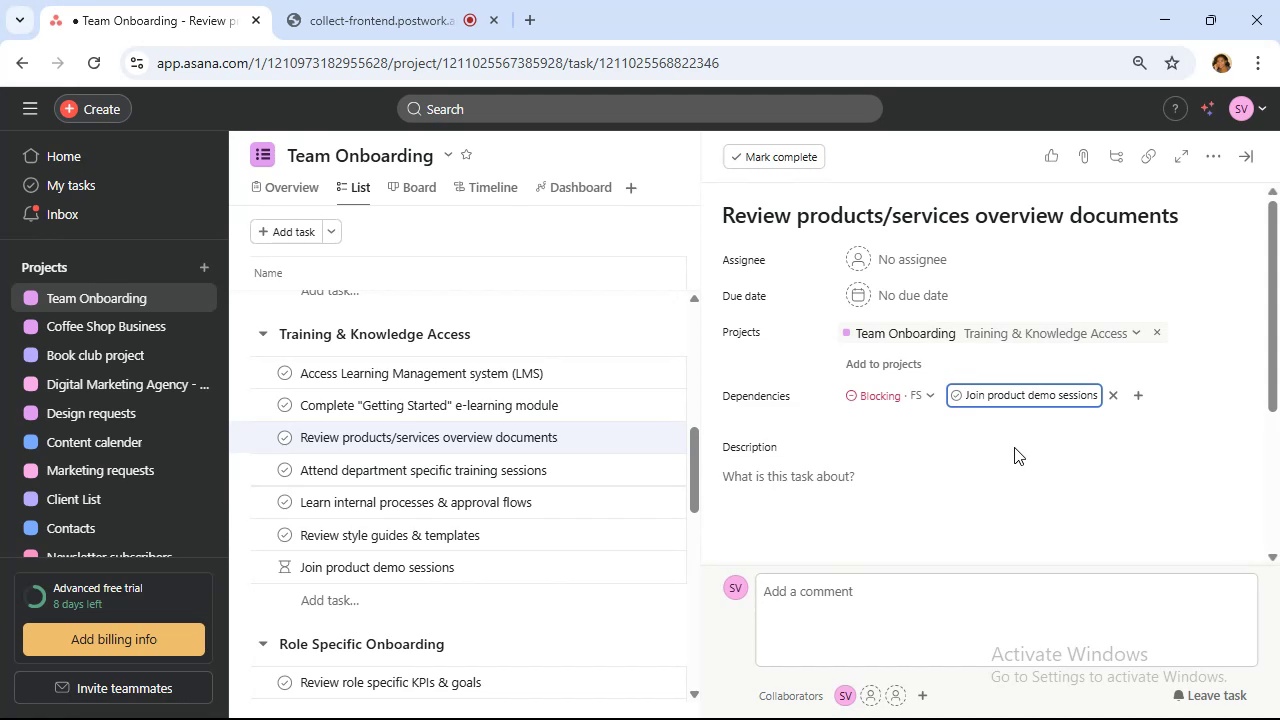 
wait(9.64)
 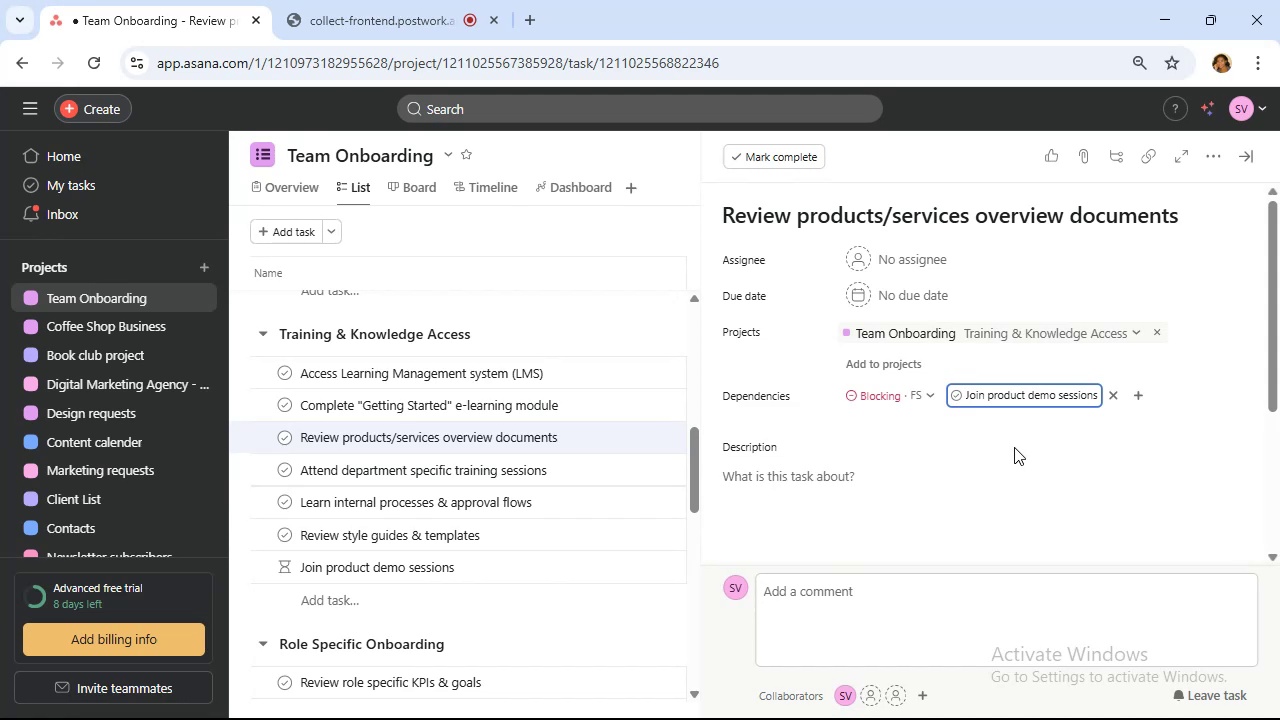 
scroll: coordinate [549, 457], scroll_direction: down, amount: 7.0
 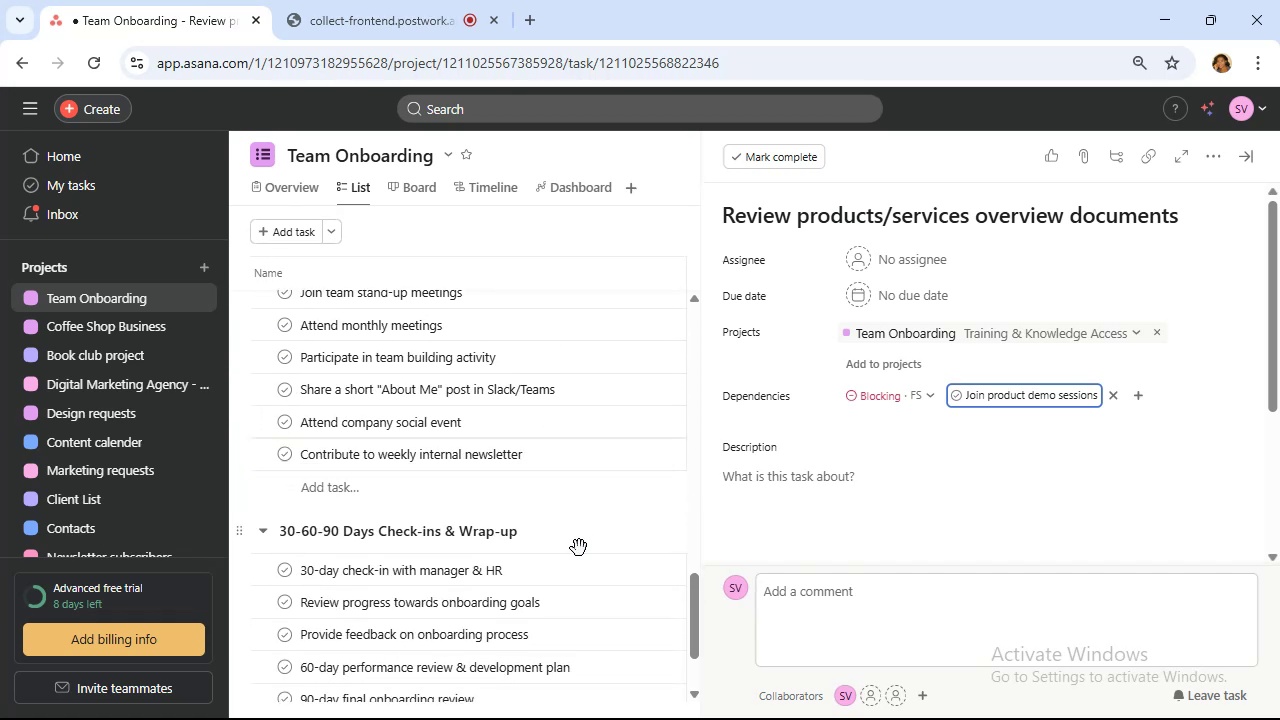 
wait(5.67)
 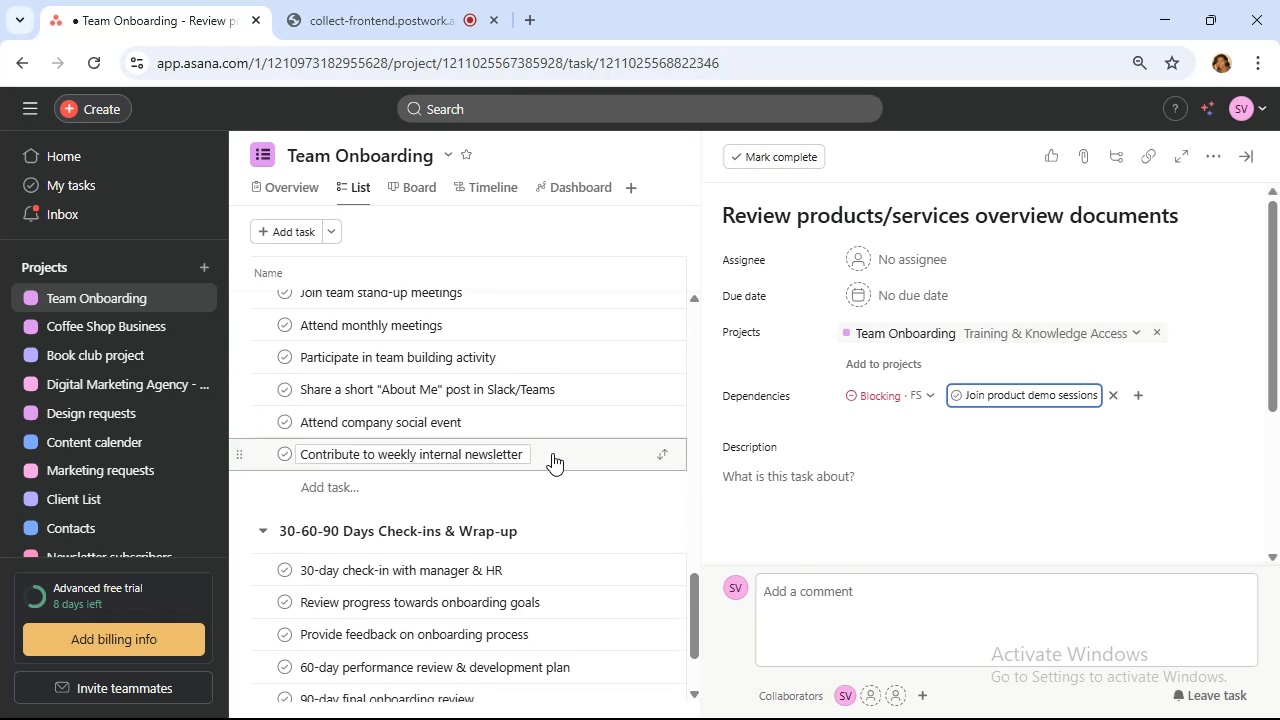 
left_click([585, 565])
 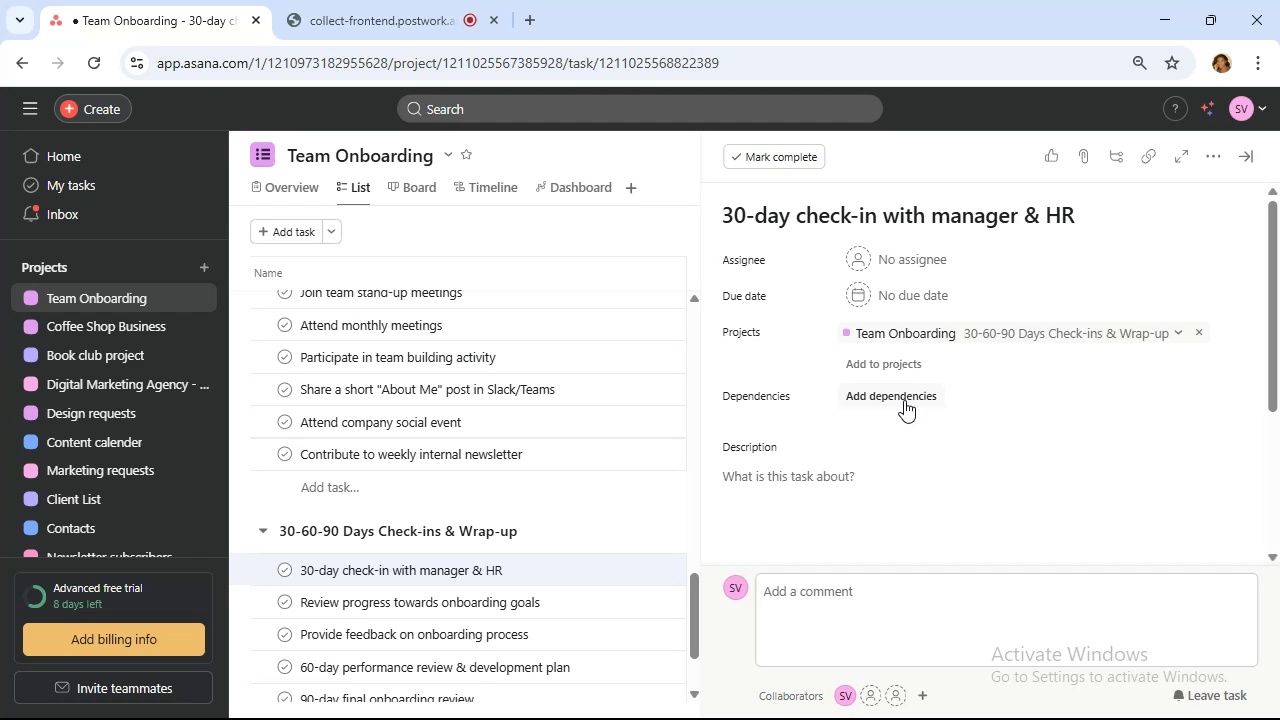 
wait(11.08)
 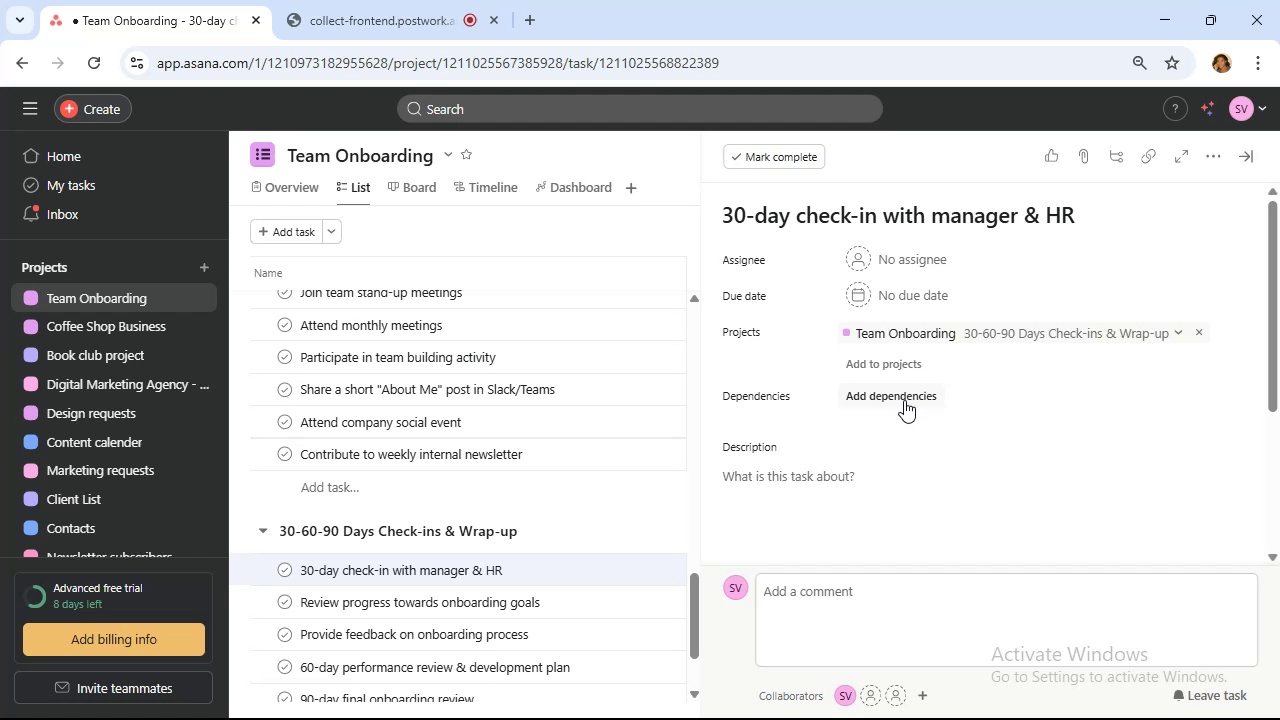 
left_click([904, 399])
 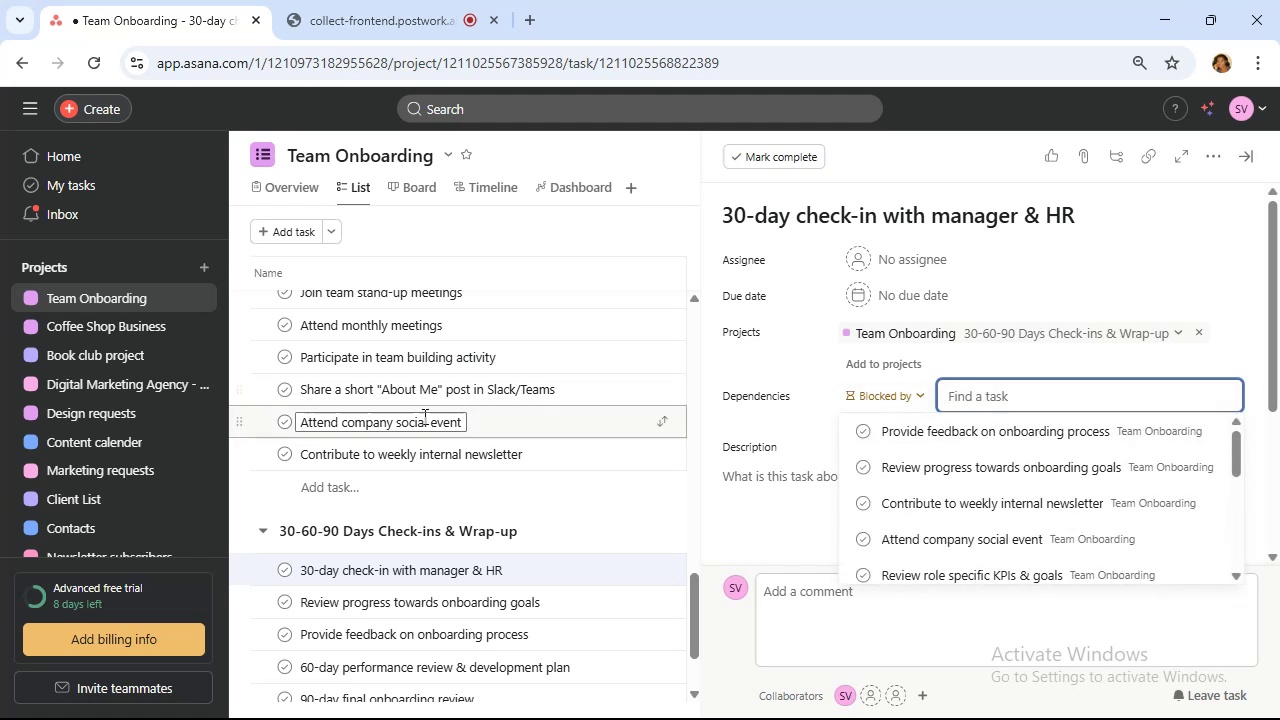 
scroll: coordinate [483, 413], scroll_direction: down, amount: 2.0
 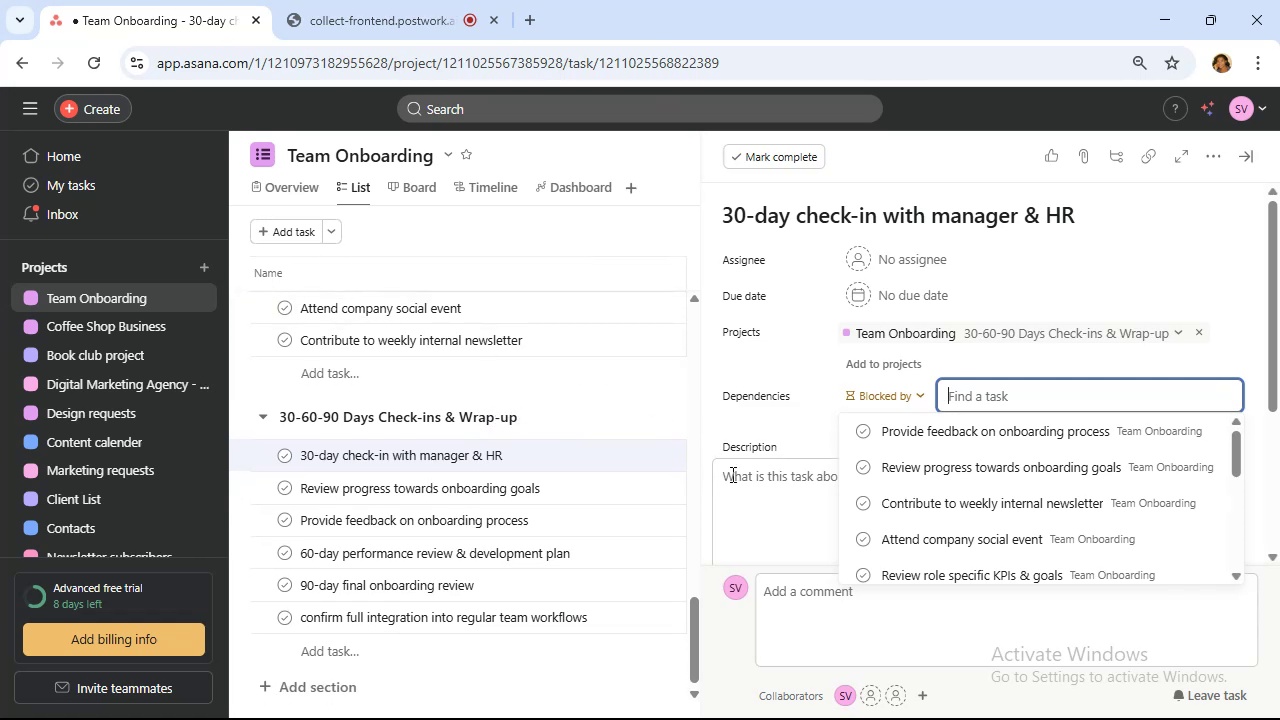 
wait(11.69)
 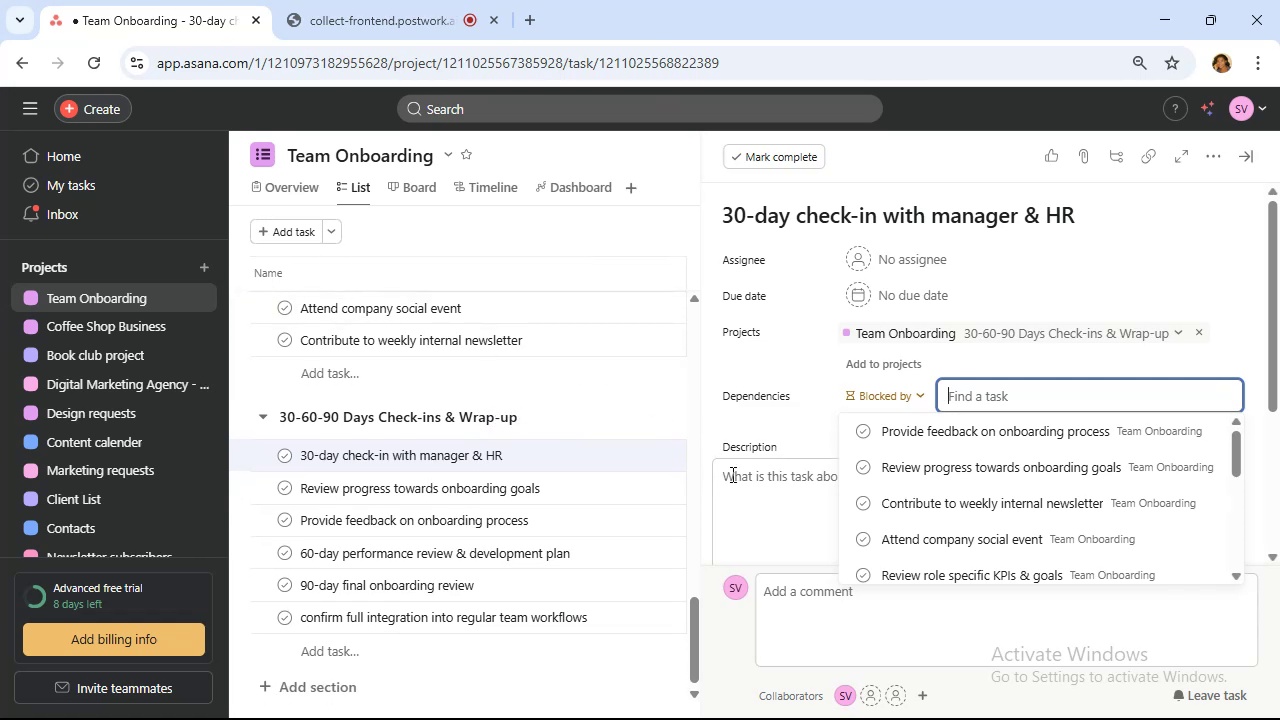 
scroll: coordinate [557, 457], scroll_direction: up, amount: 3.0
 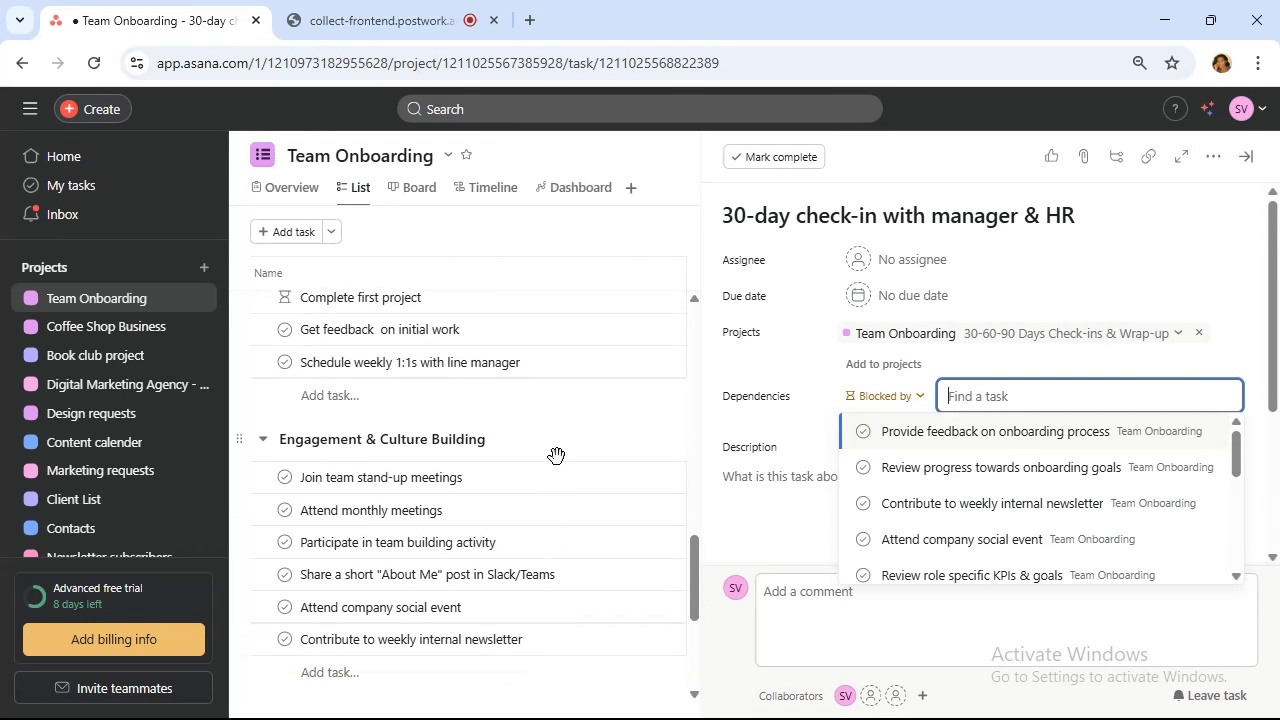 
scroll: coordinate [561, 456], scroll_direction: down, amount: 1.0
 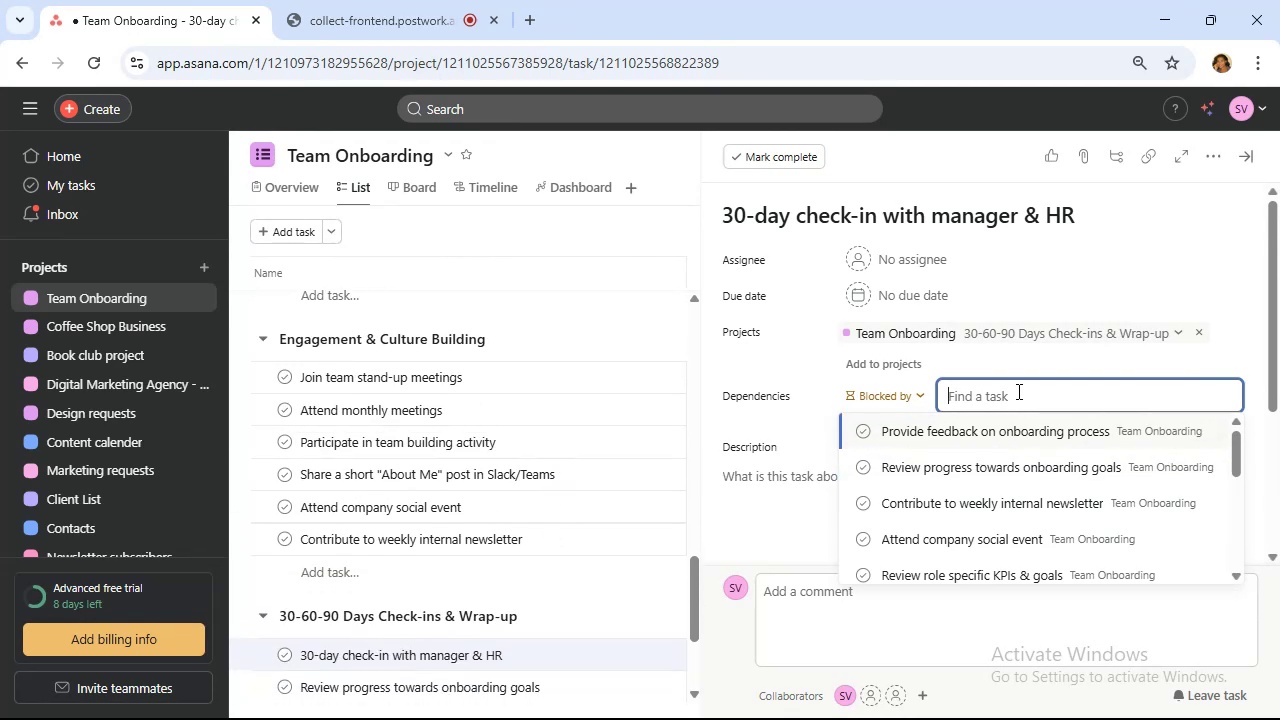 
left_click([918, 400])
 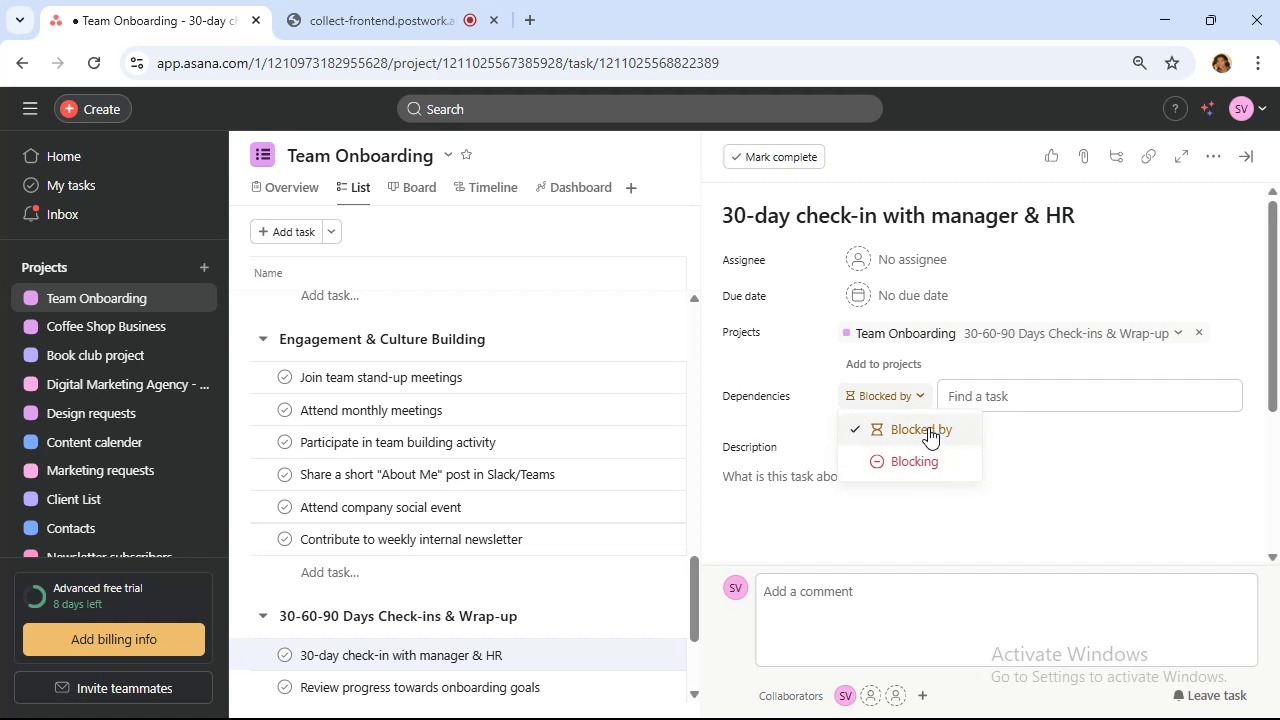 
left_click([929, 426])
 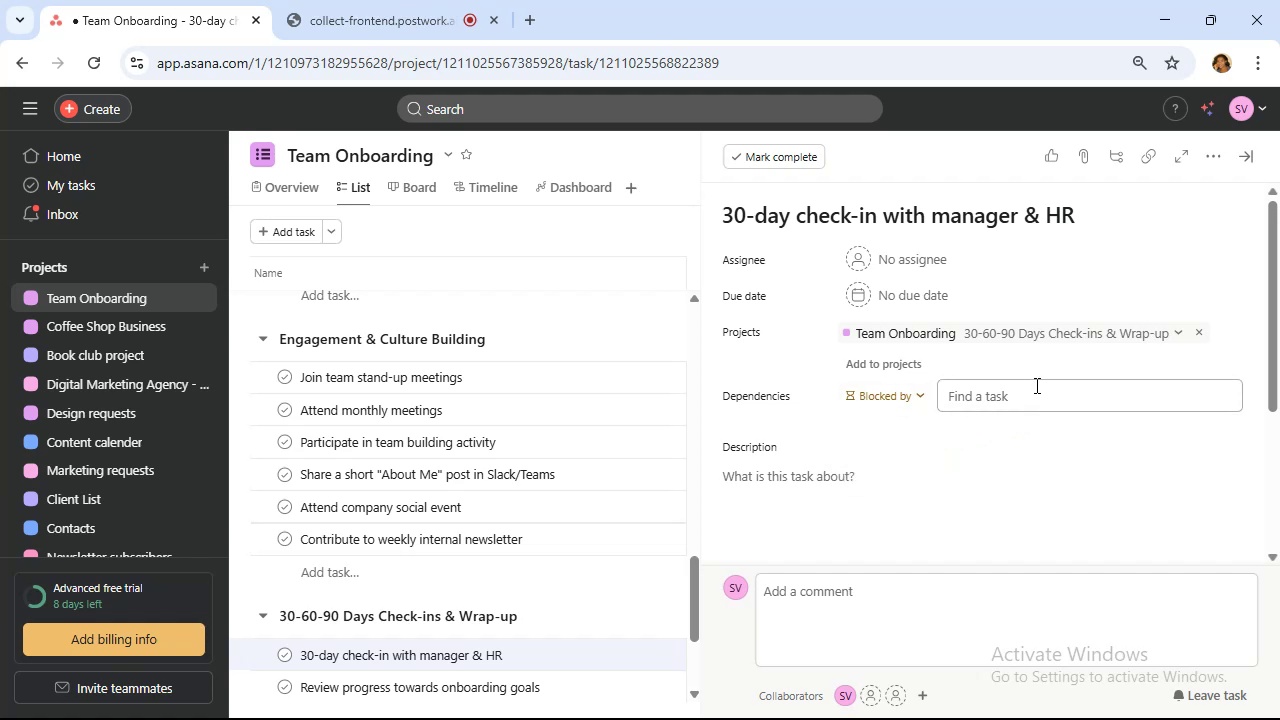 
left_click([1035, 385])
 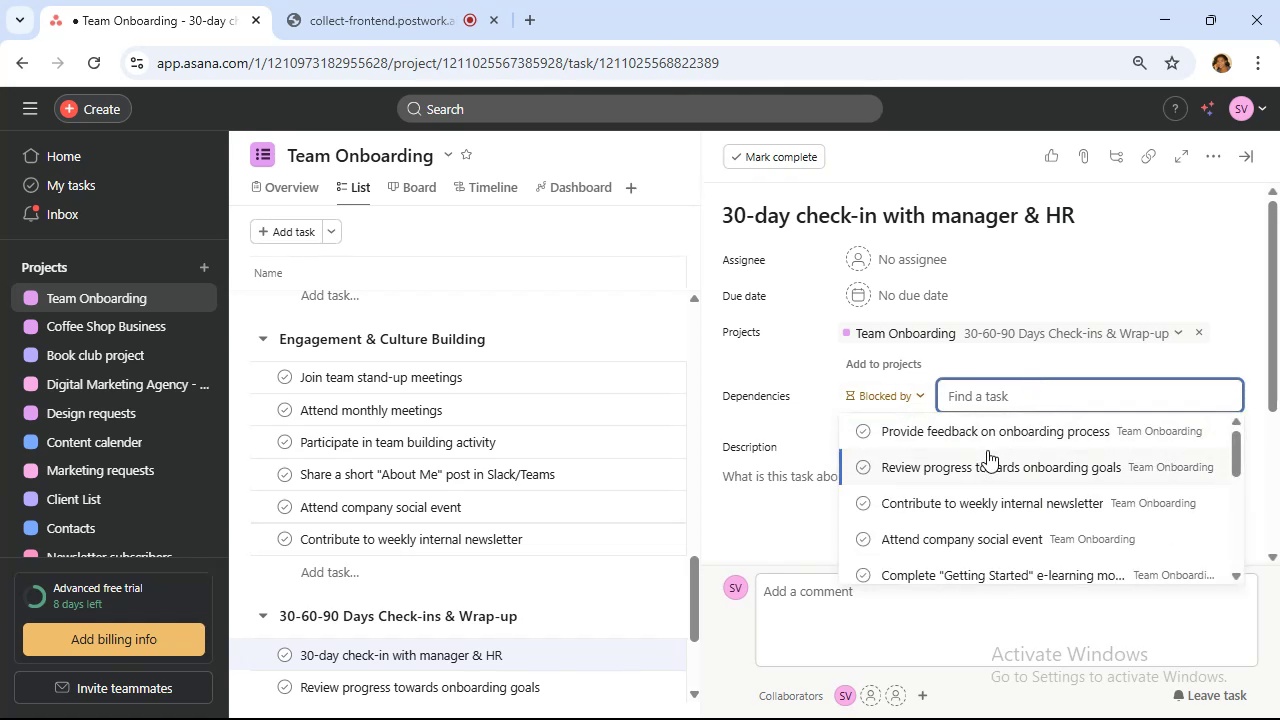 
scroll: coordinate [993, 450], scroll_direction: down, amount: 1.0
 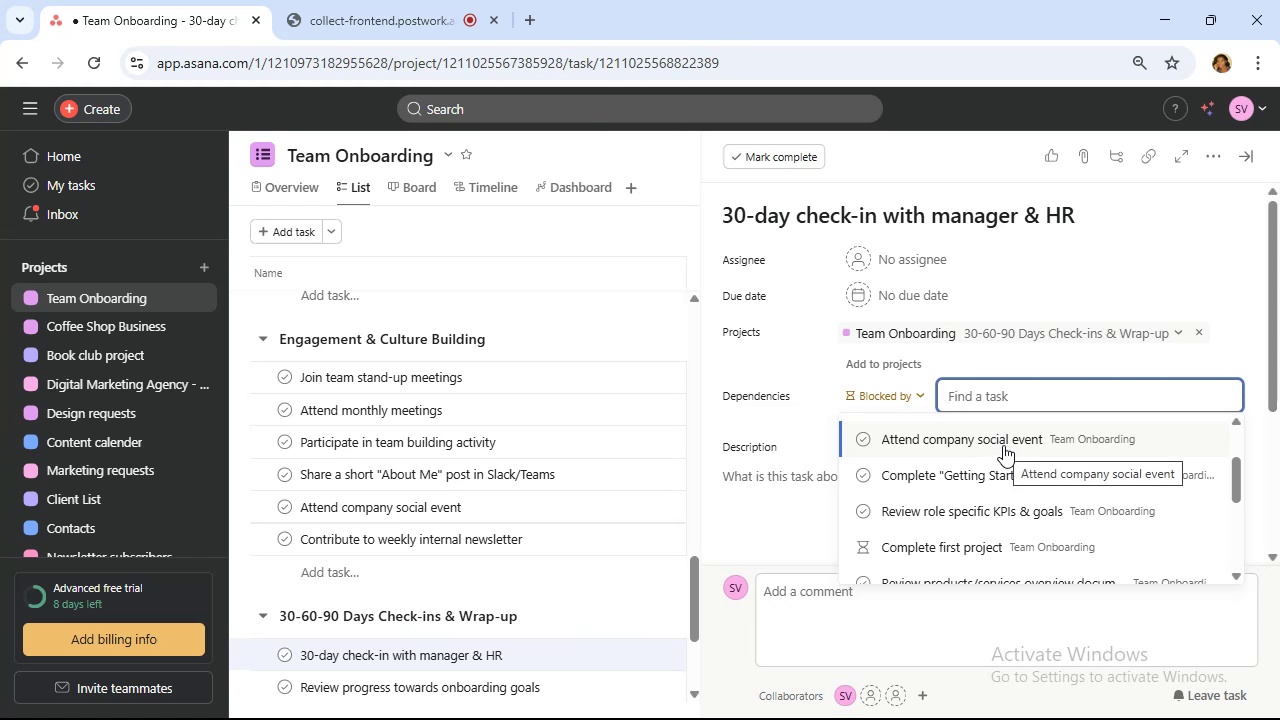 
wait(5.89)
 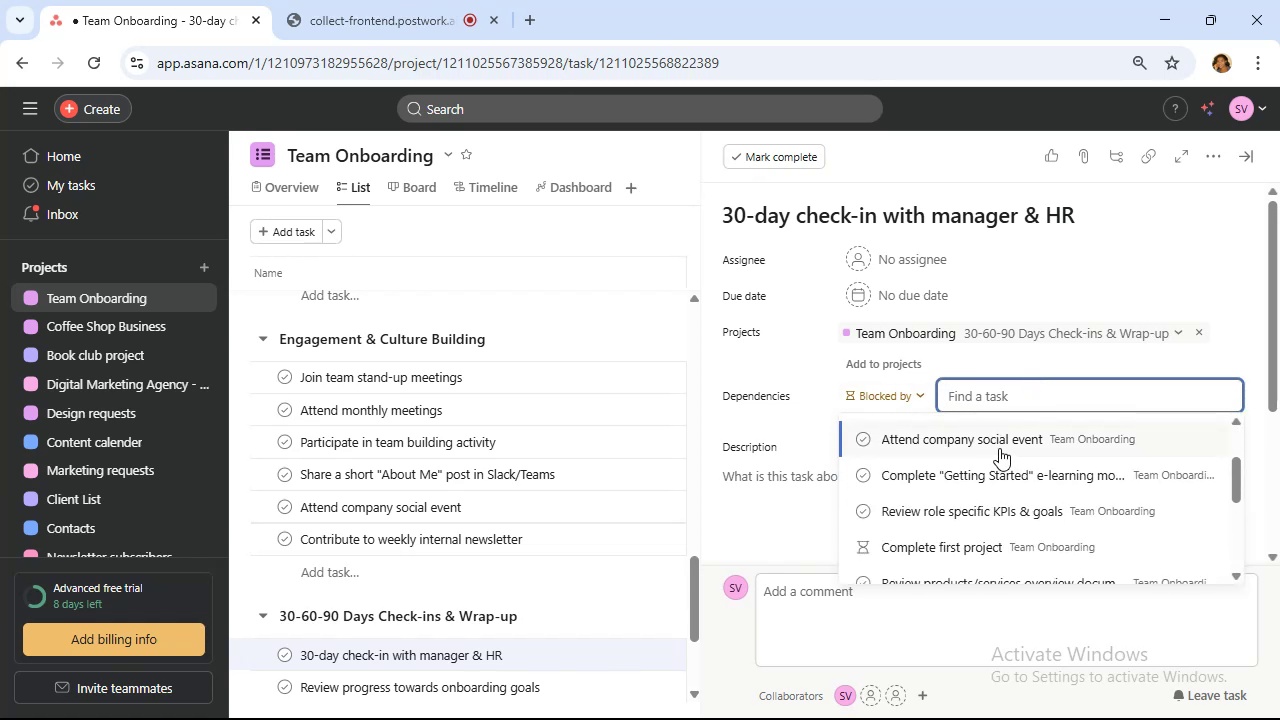 
type(join)
 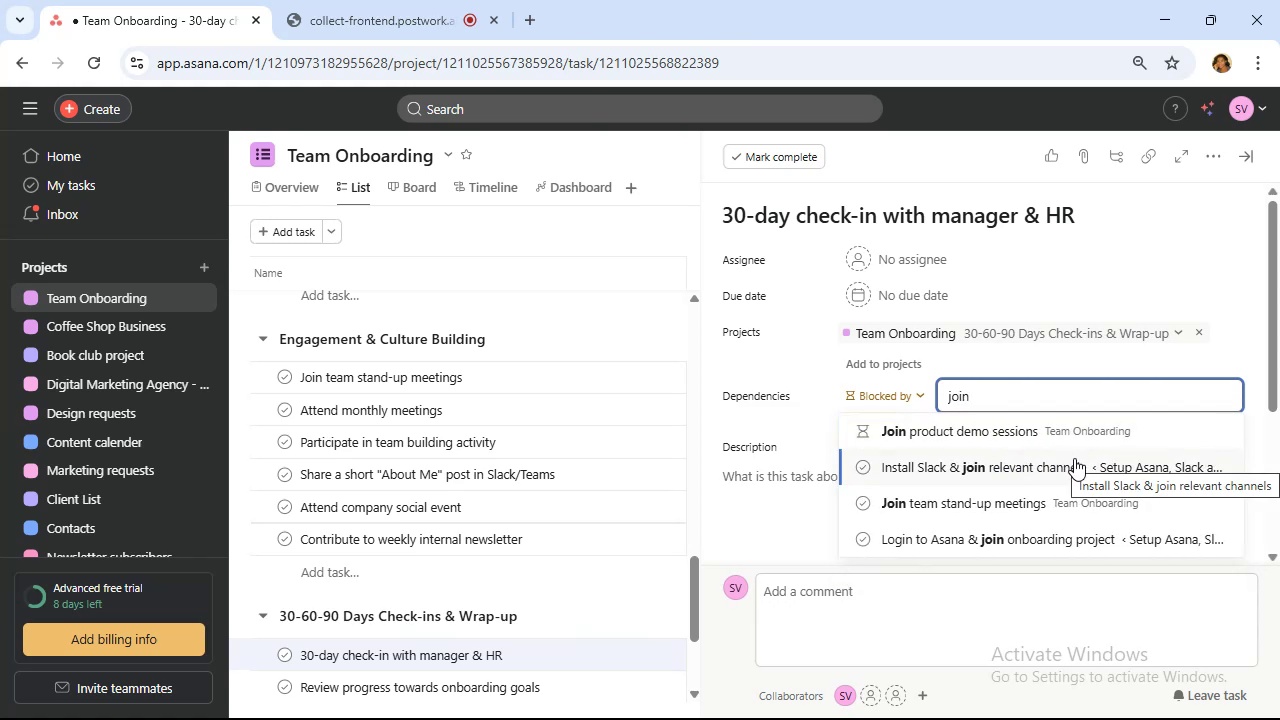 
left_click([1021, 495])
 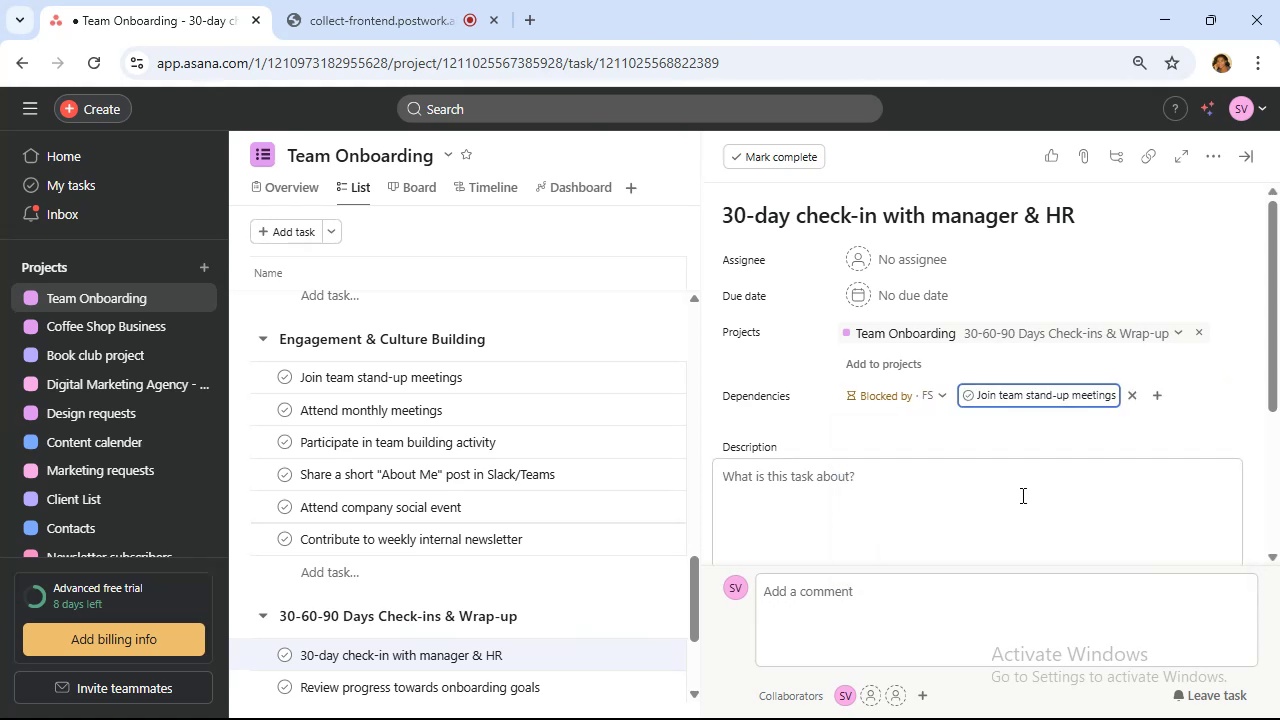 
mouse_move([963, 399])
 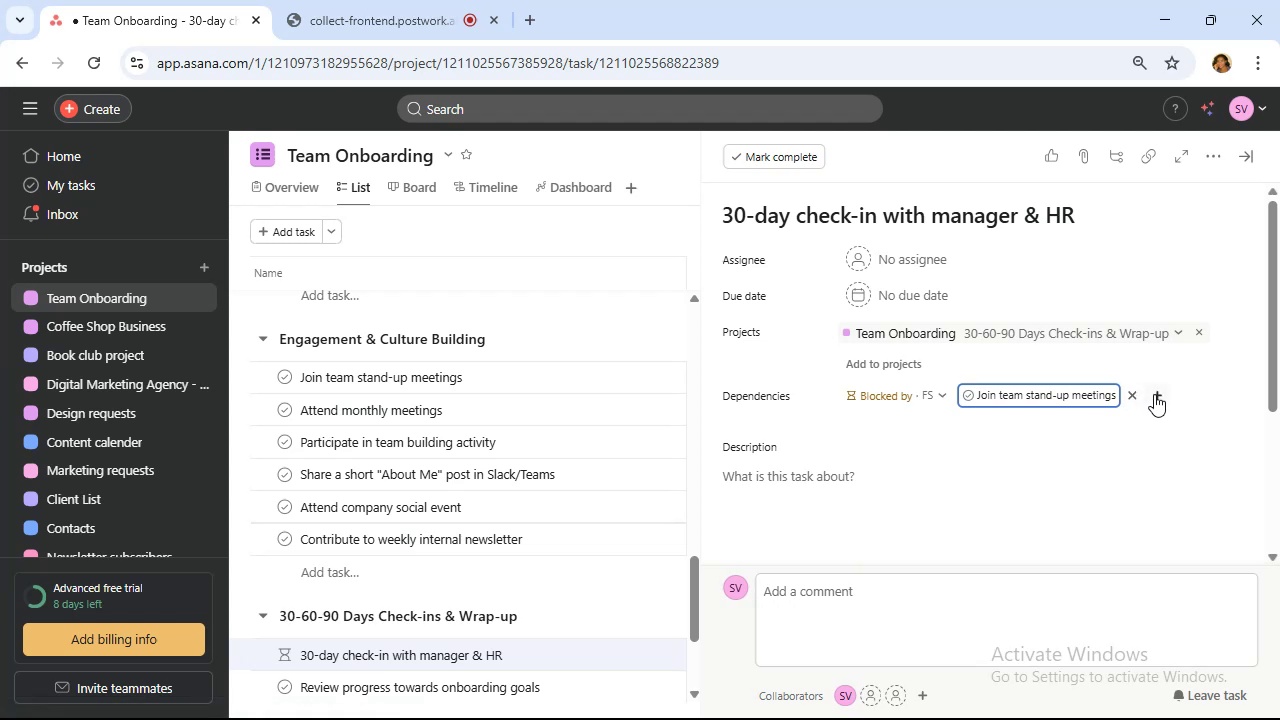 
left_click([1157, 391])
 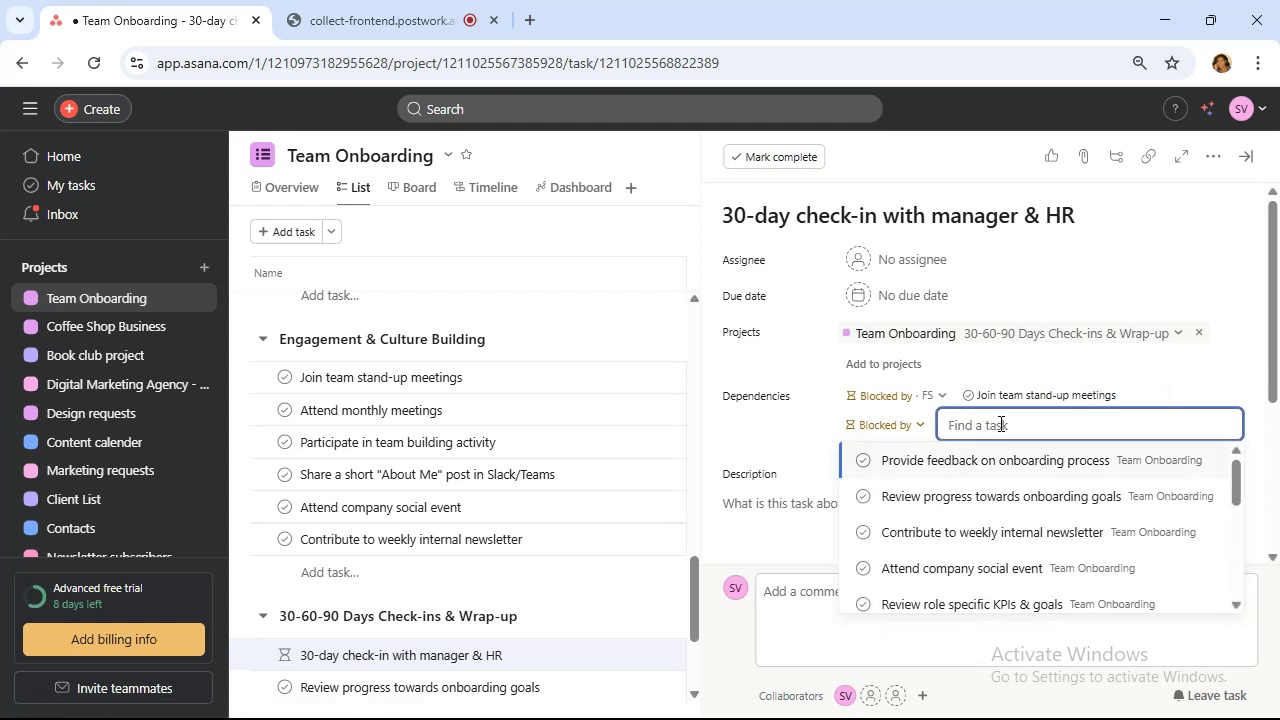 
hold_key(key=ShiftLeft, duration=1.51)
 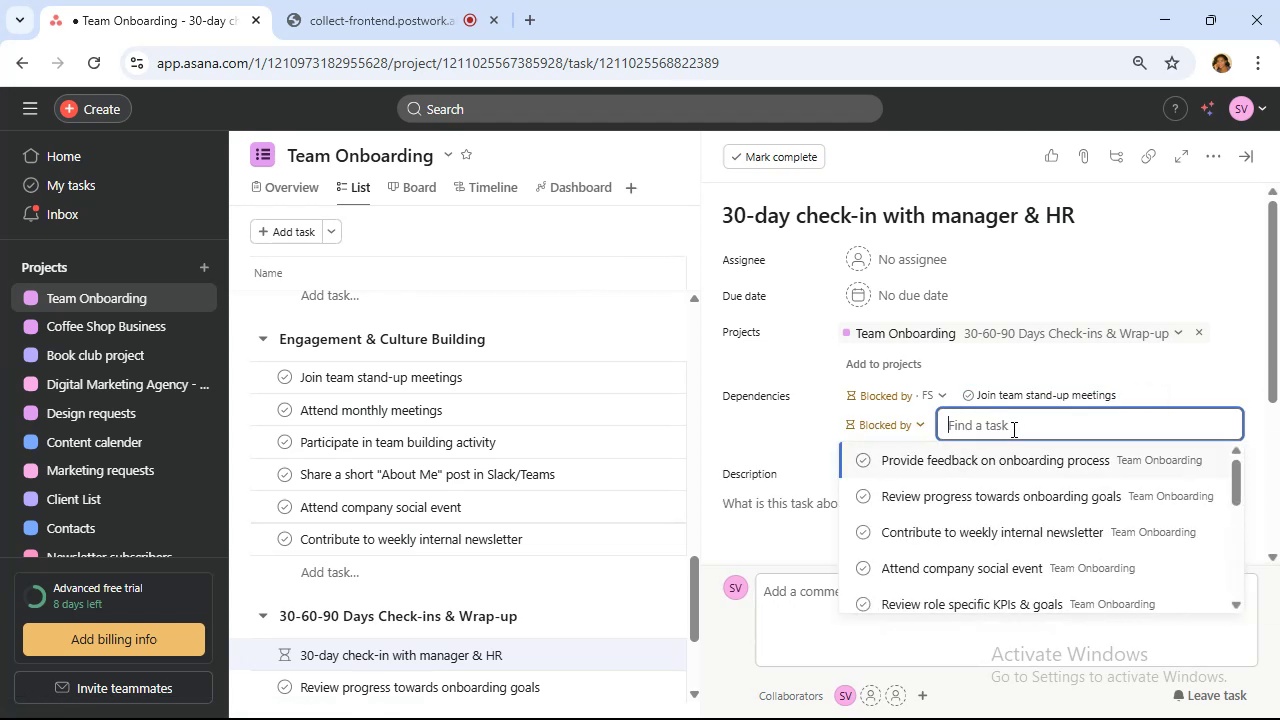 
hold_key(key=ShiftLeft, duration=0.74)
 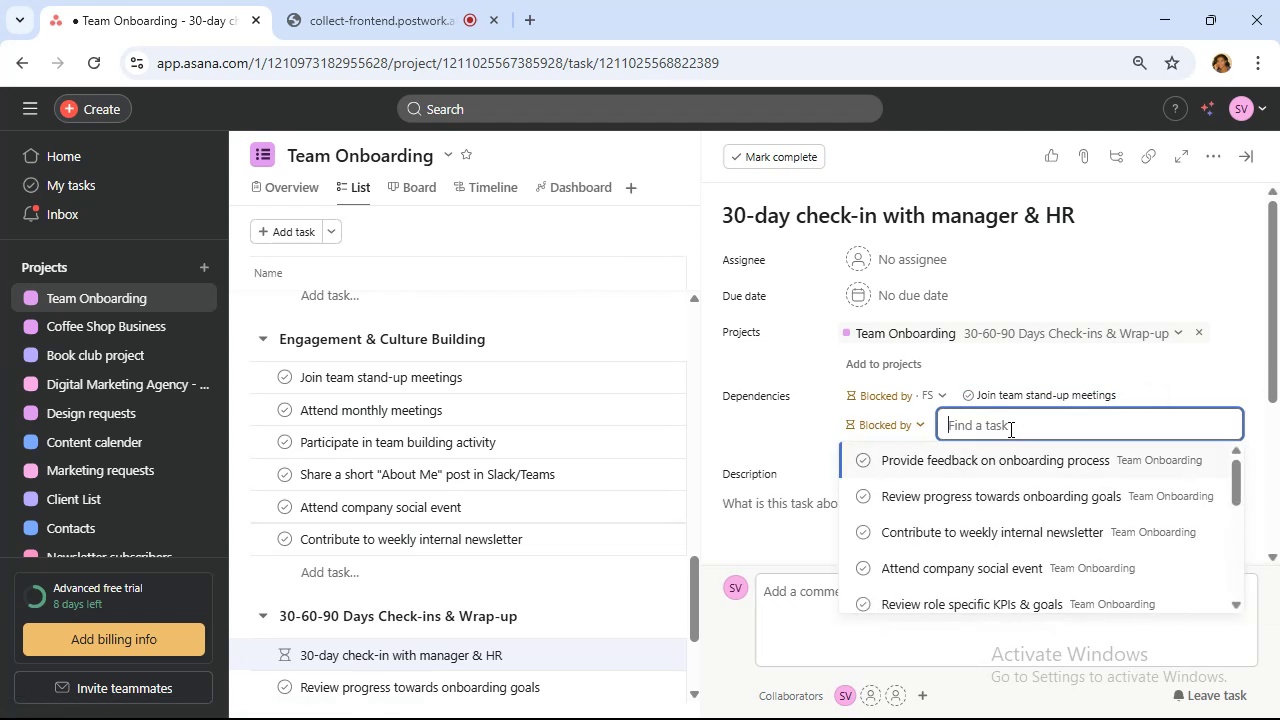 
type(Parti)
 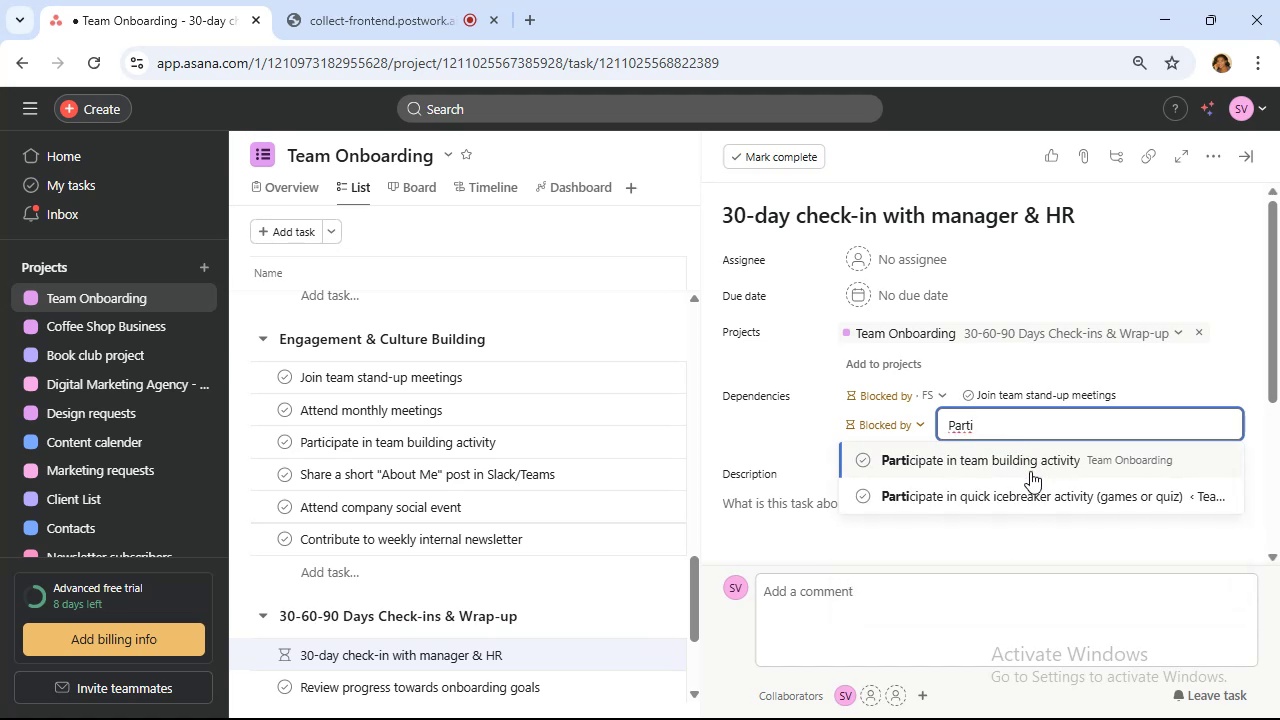 
left_click([1031, 464])
 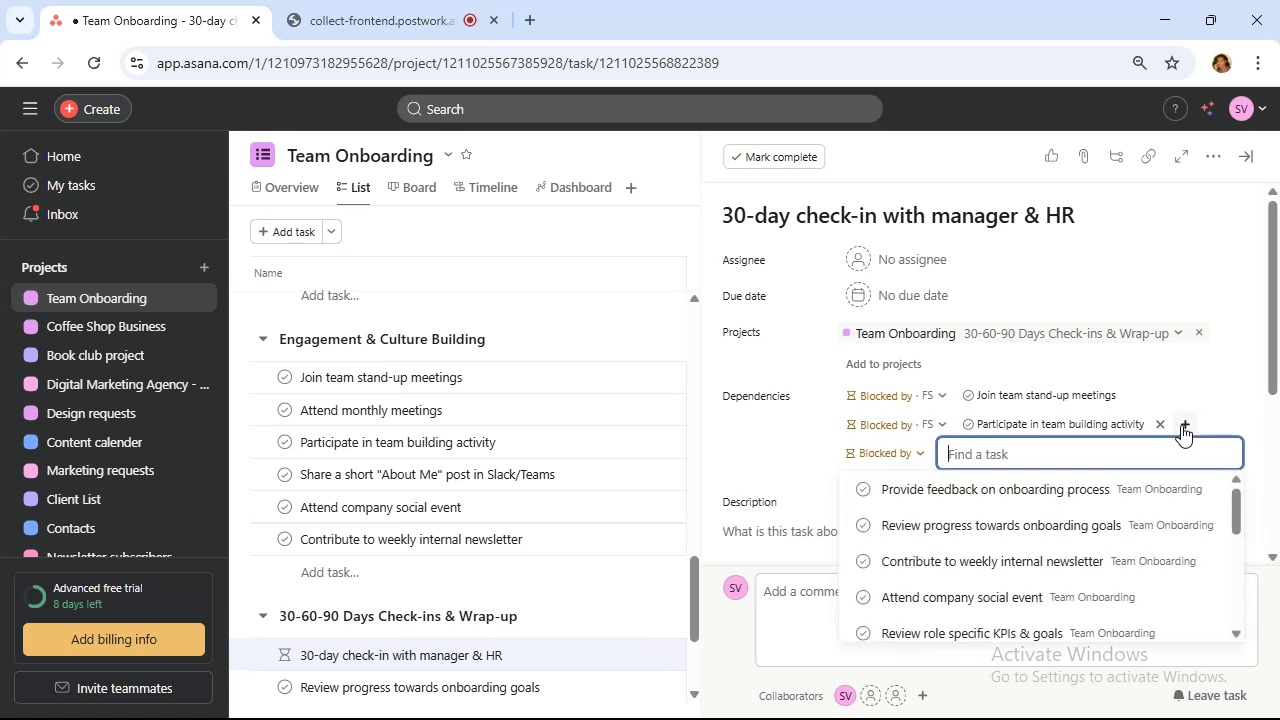 
mouse_move([1137, 441])
 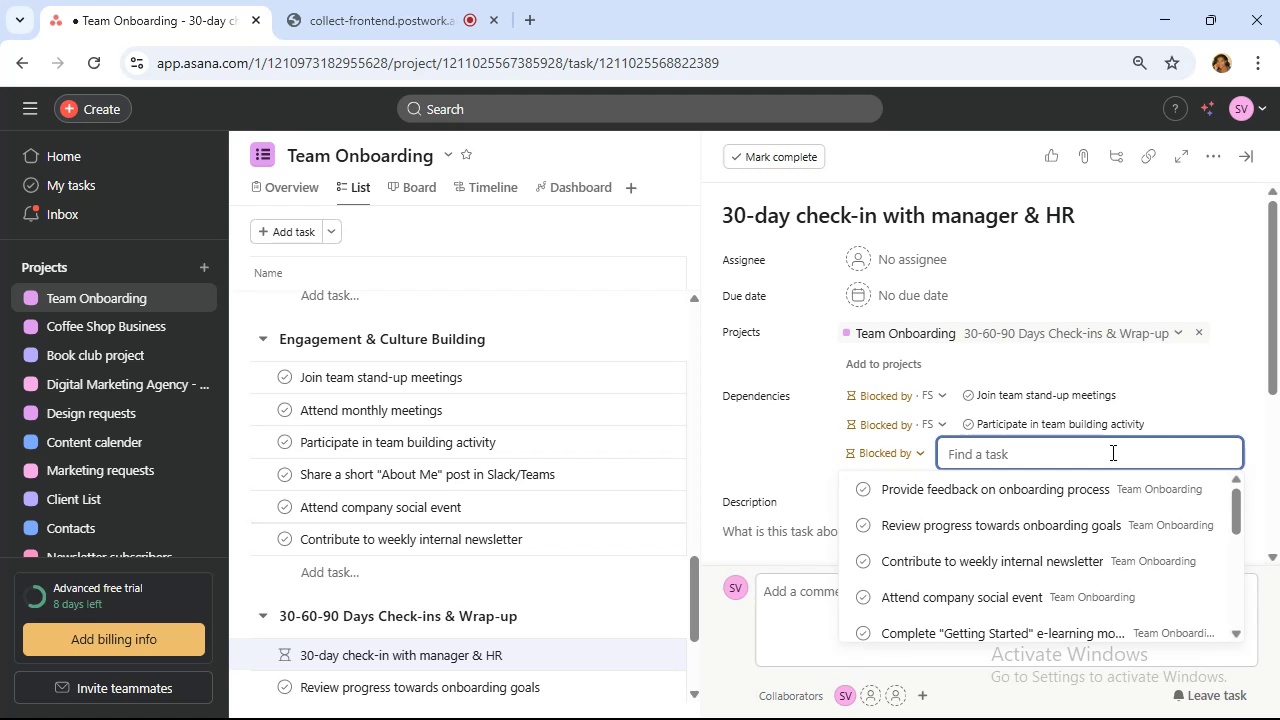 
wait(8.2)
 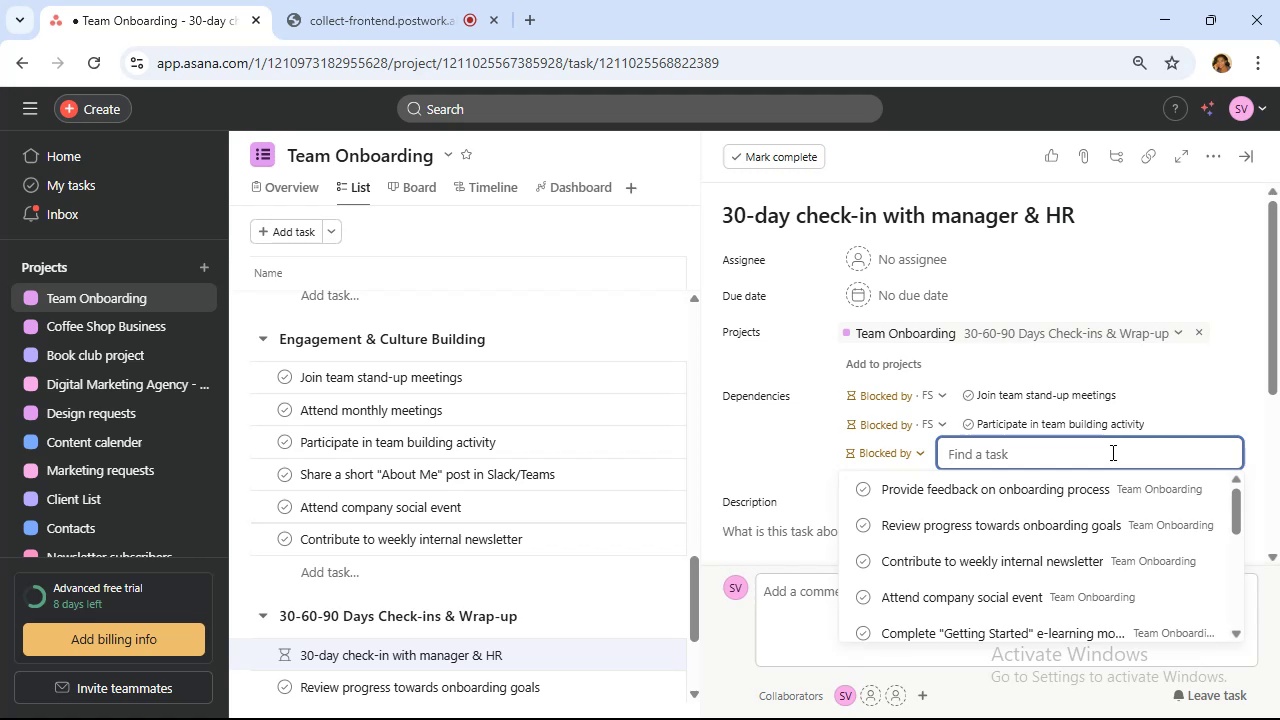 
type(contr)
 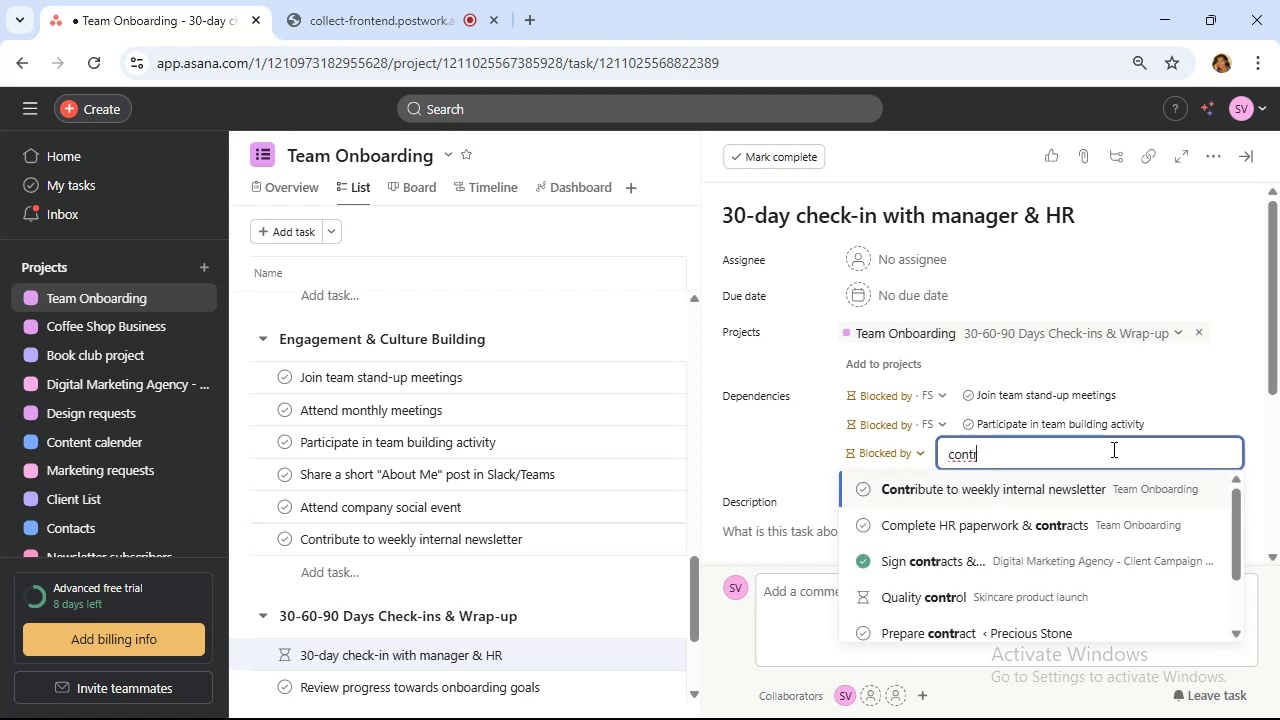 
left_click([1101, 487])
 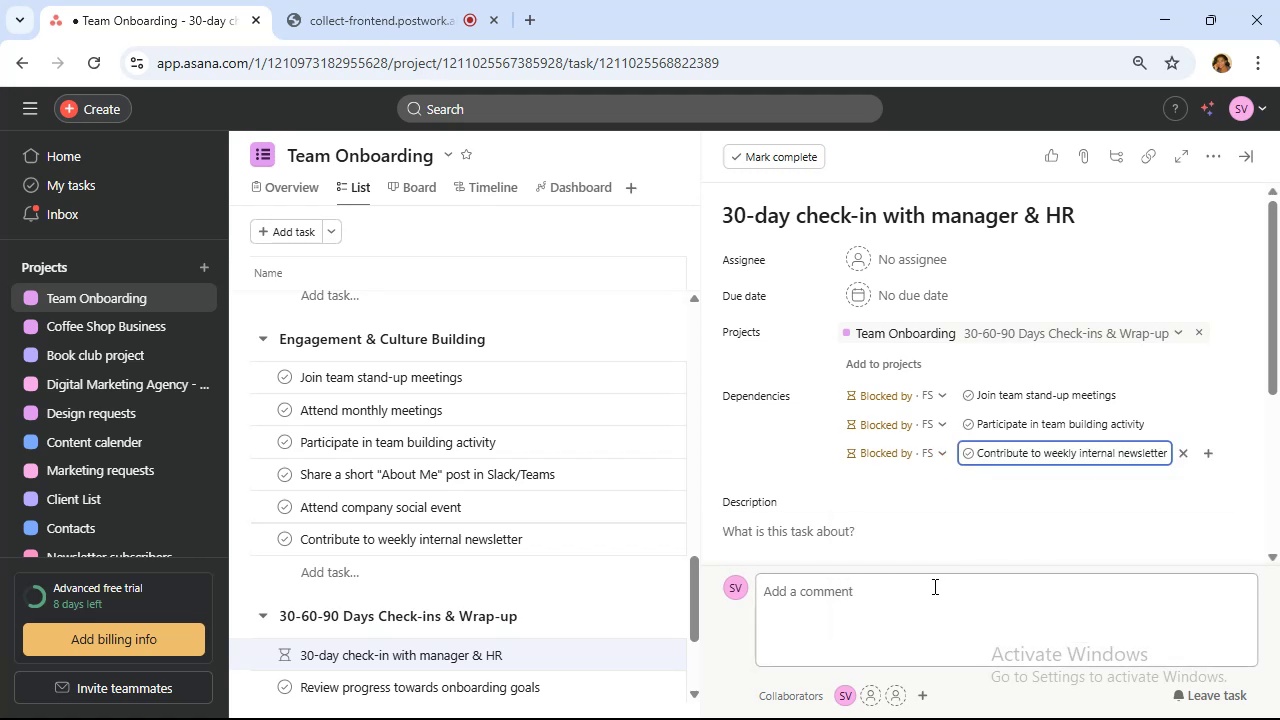 
wait(8.77)
 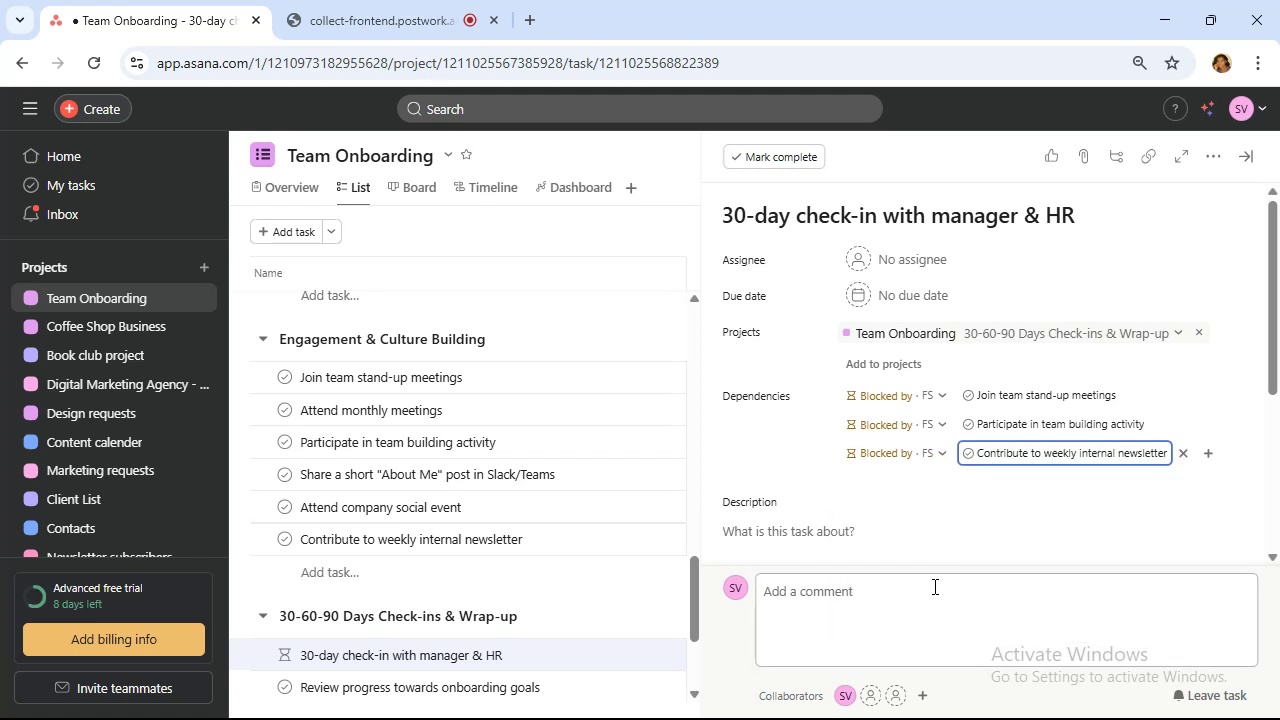 
scroll: coordinate [572, 533], scroll_direction: down, amount: 1.0
 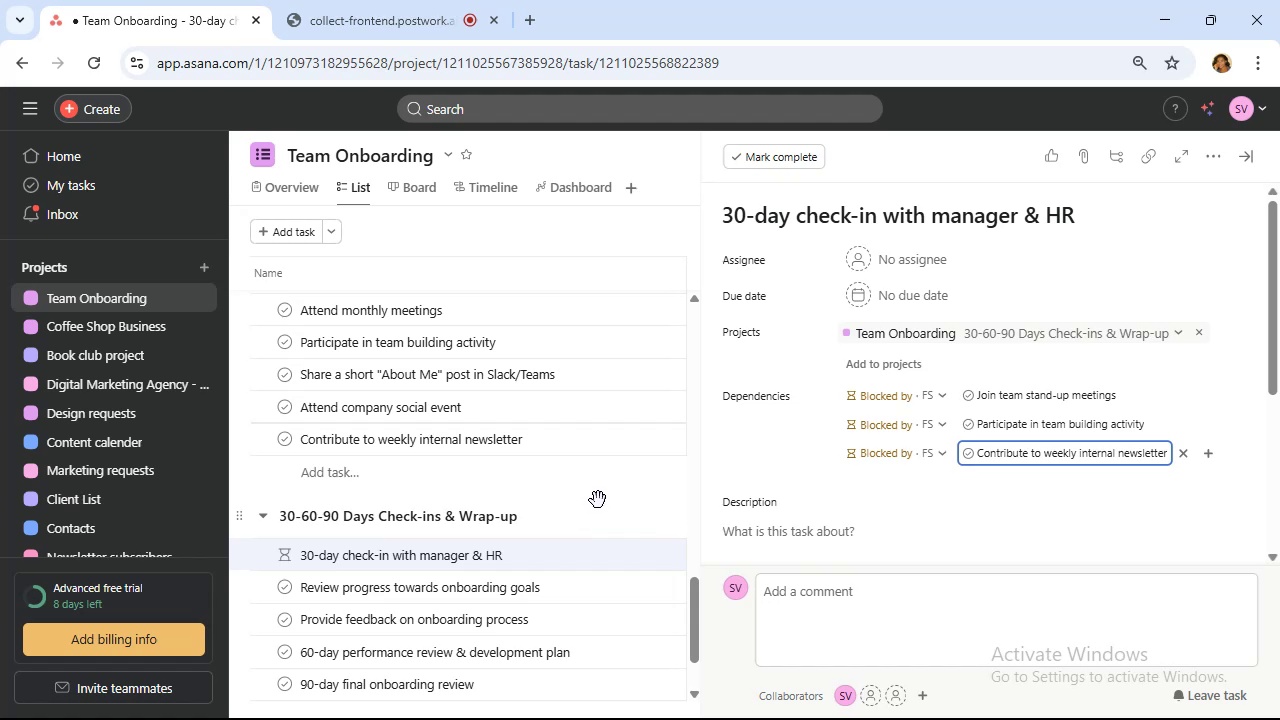 
wait(12.96)
 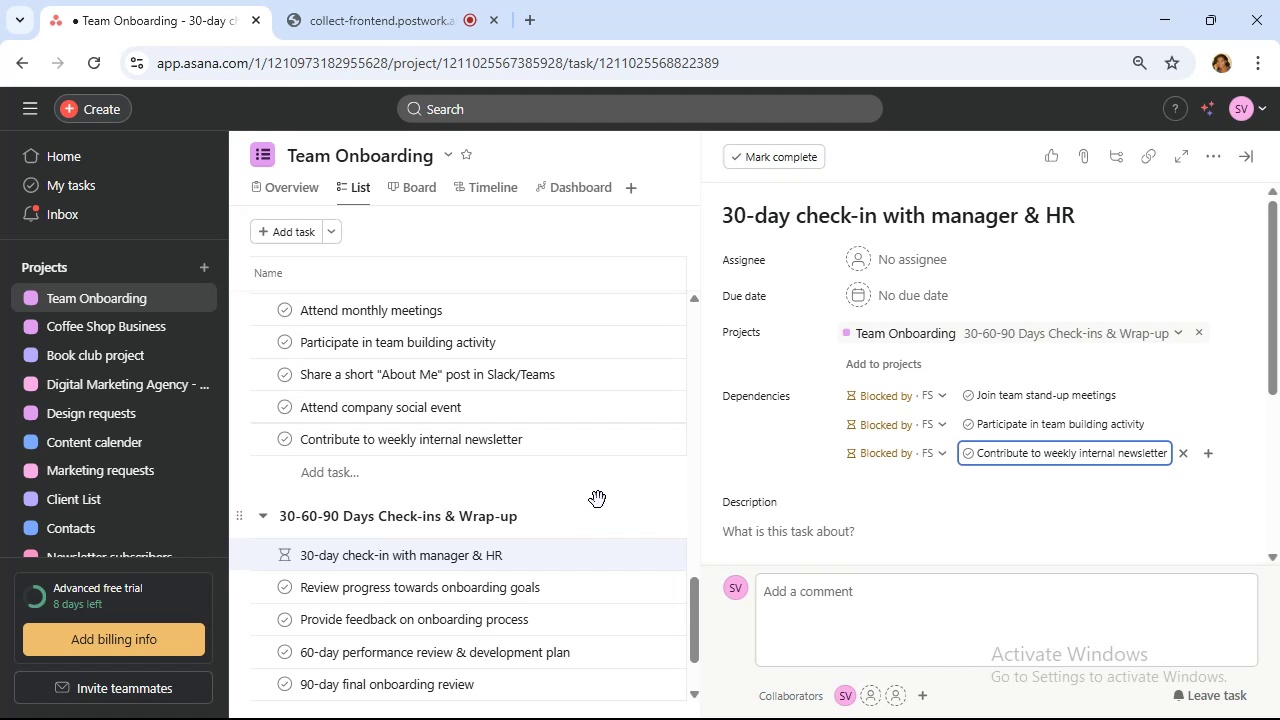 
scroll: coordinate [503, 450], scroll_direction: down, amount: 3.0
 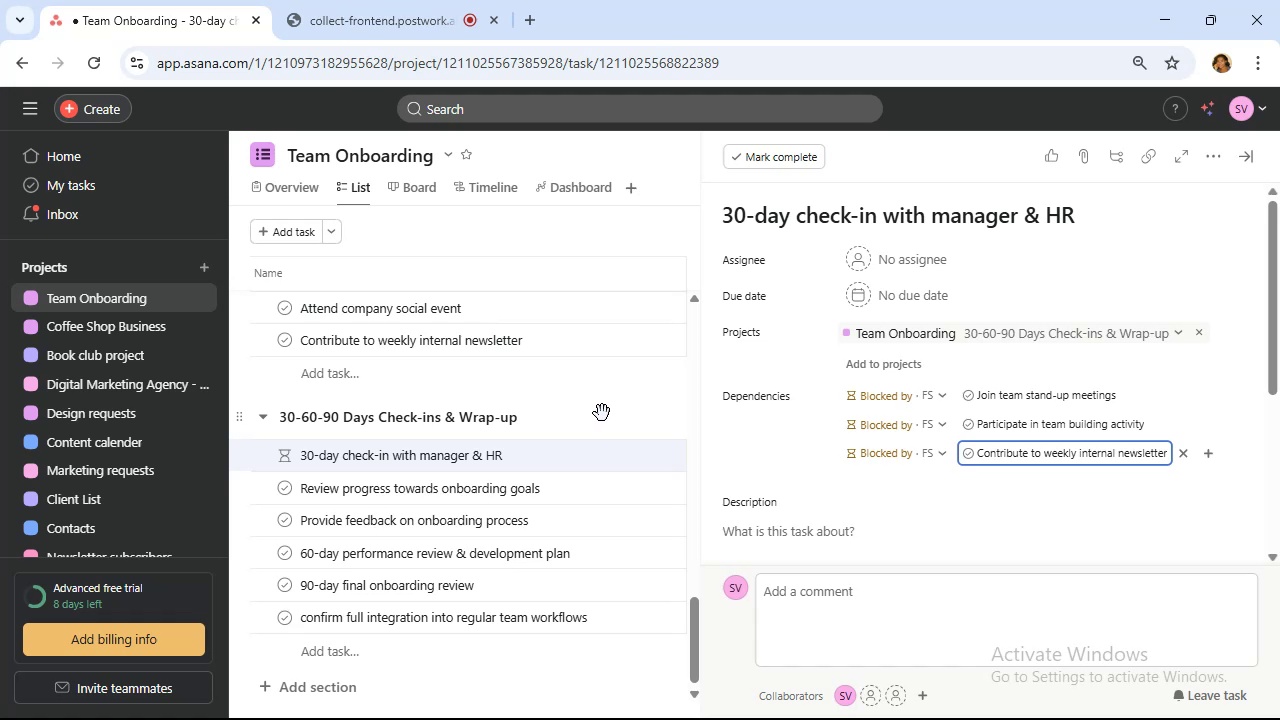 
wait(14.15)
 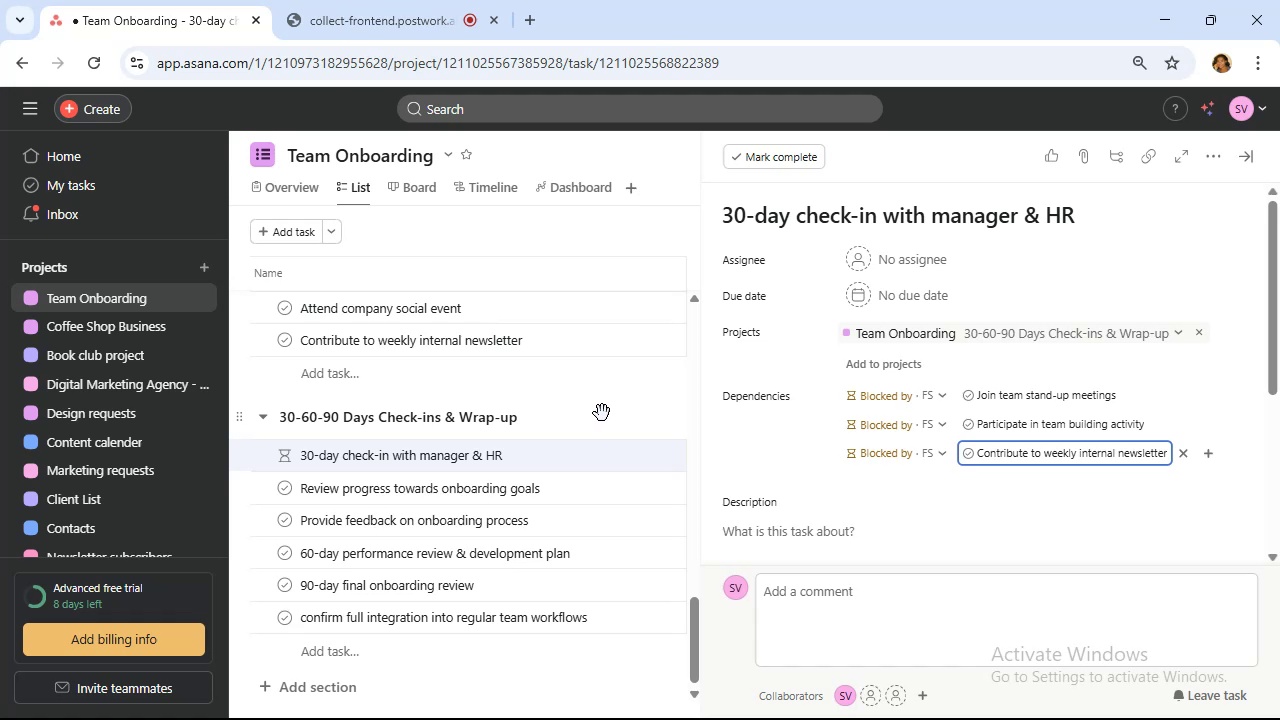 
left_click([622, 618])
 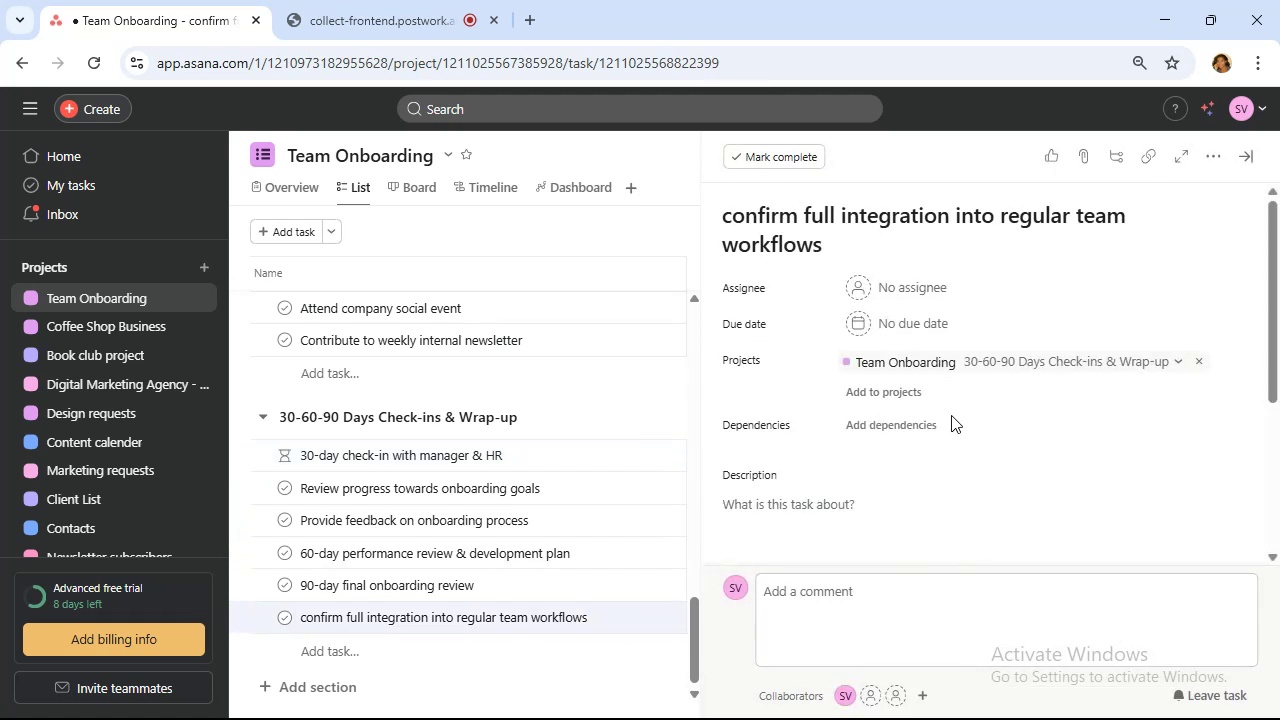 
left_click([901, 430])
 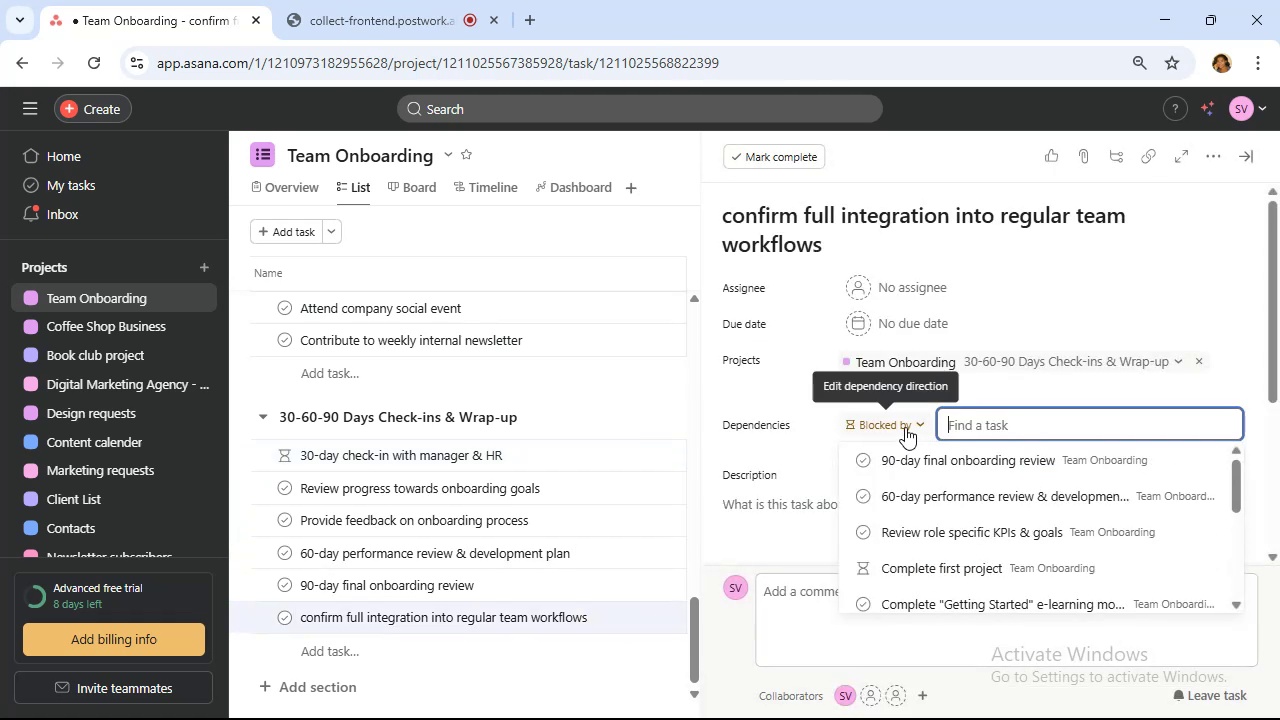 
mouse_move([929, 404])
 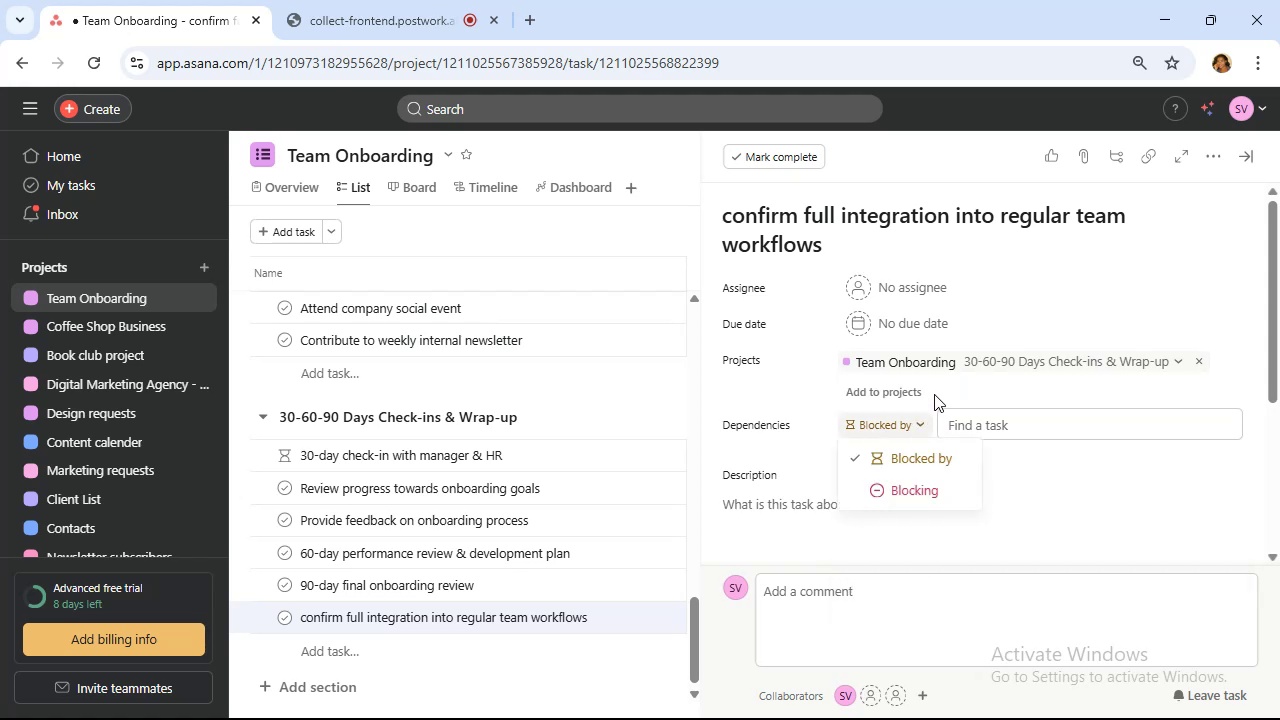 
left_click([920, 495])
 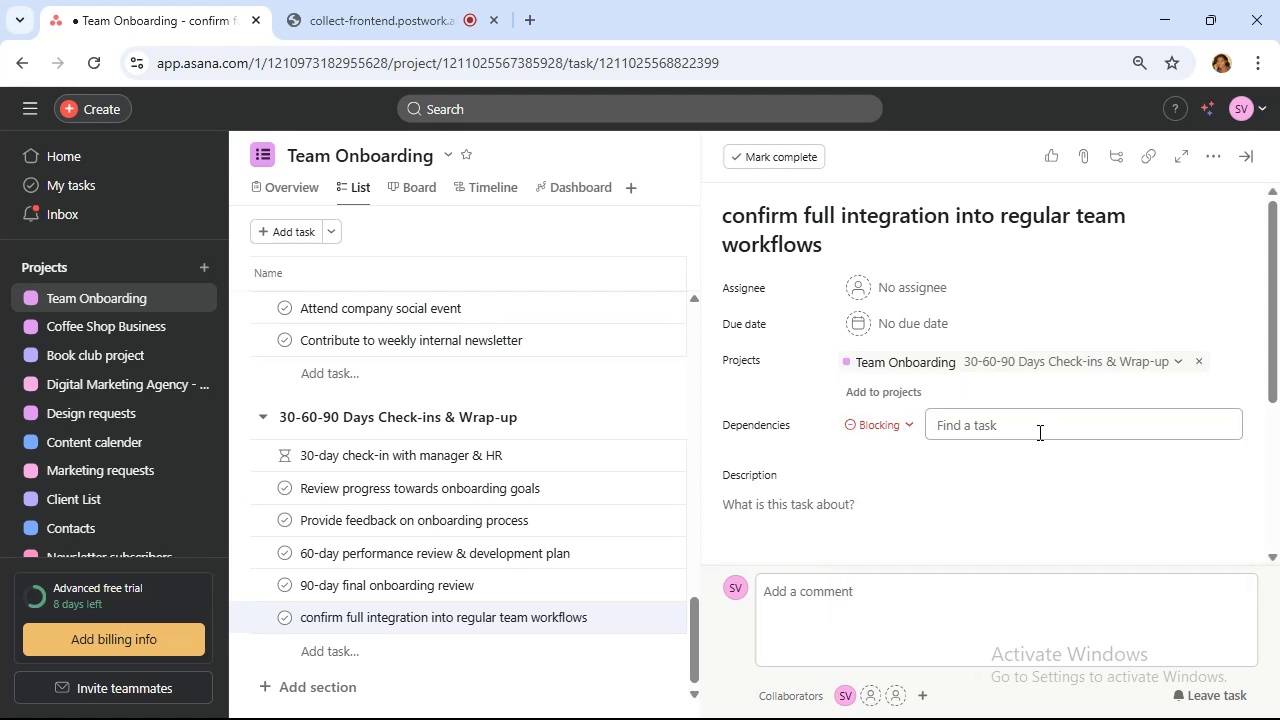 
left_click([1038, 432])
 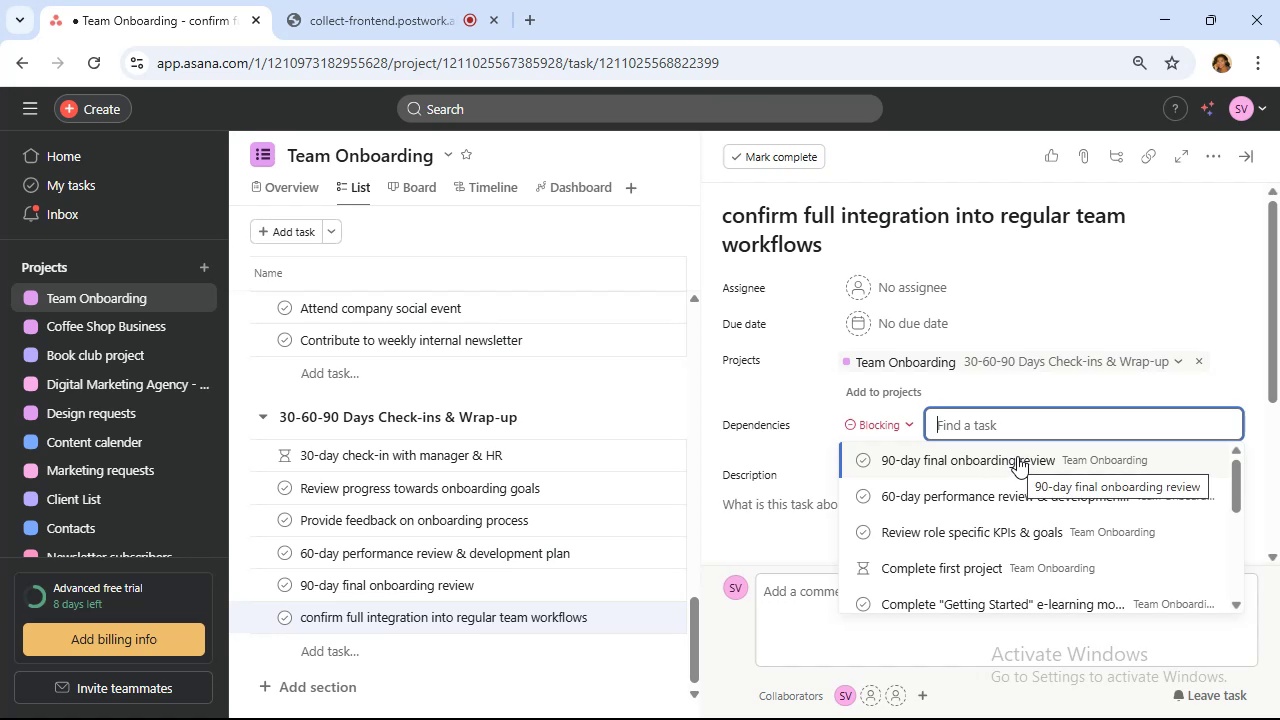 
wait(7.67)
 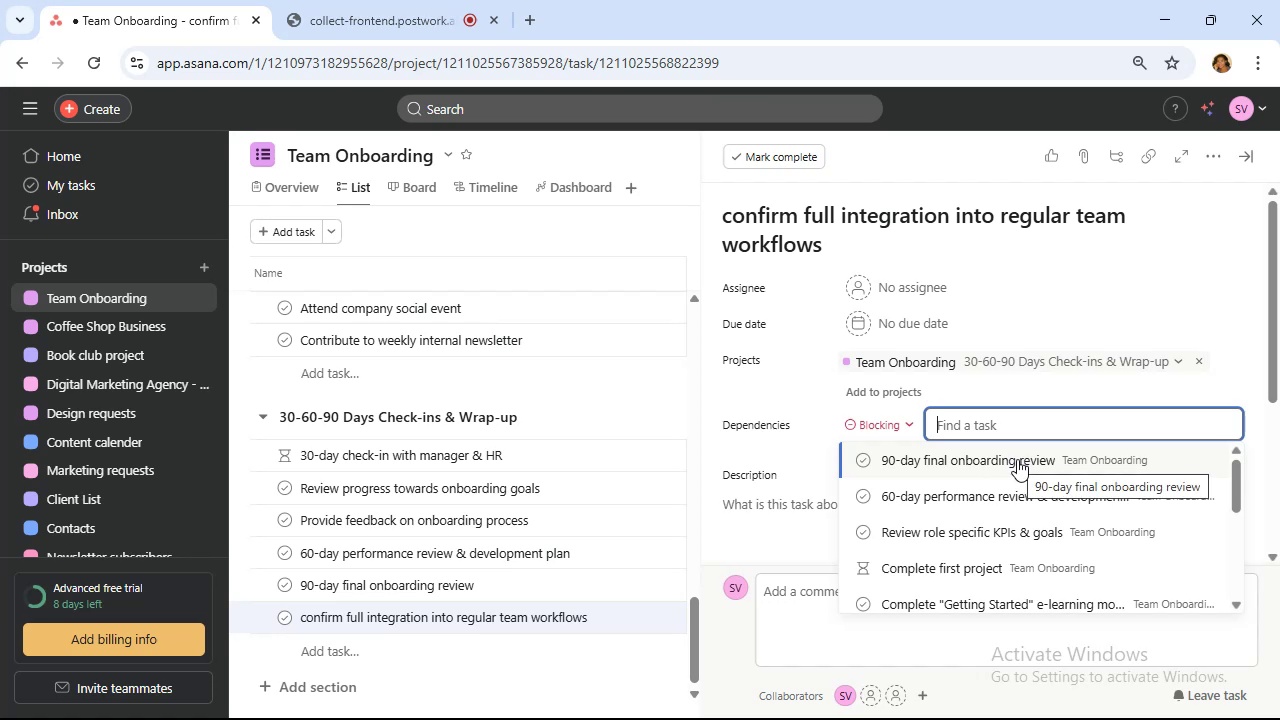 
left_click([1017, 456])
 